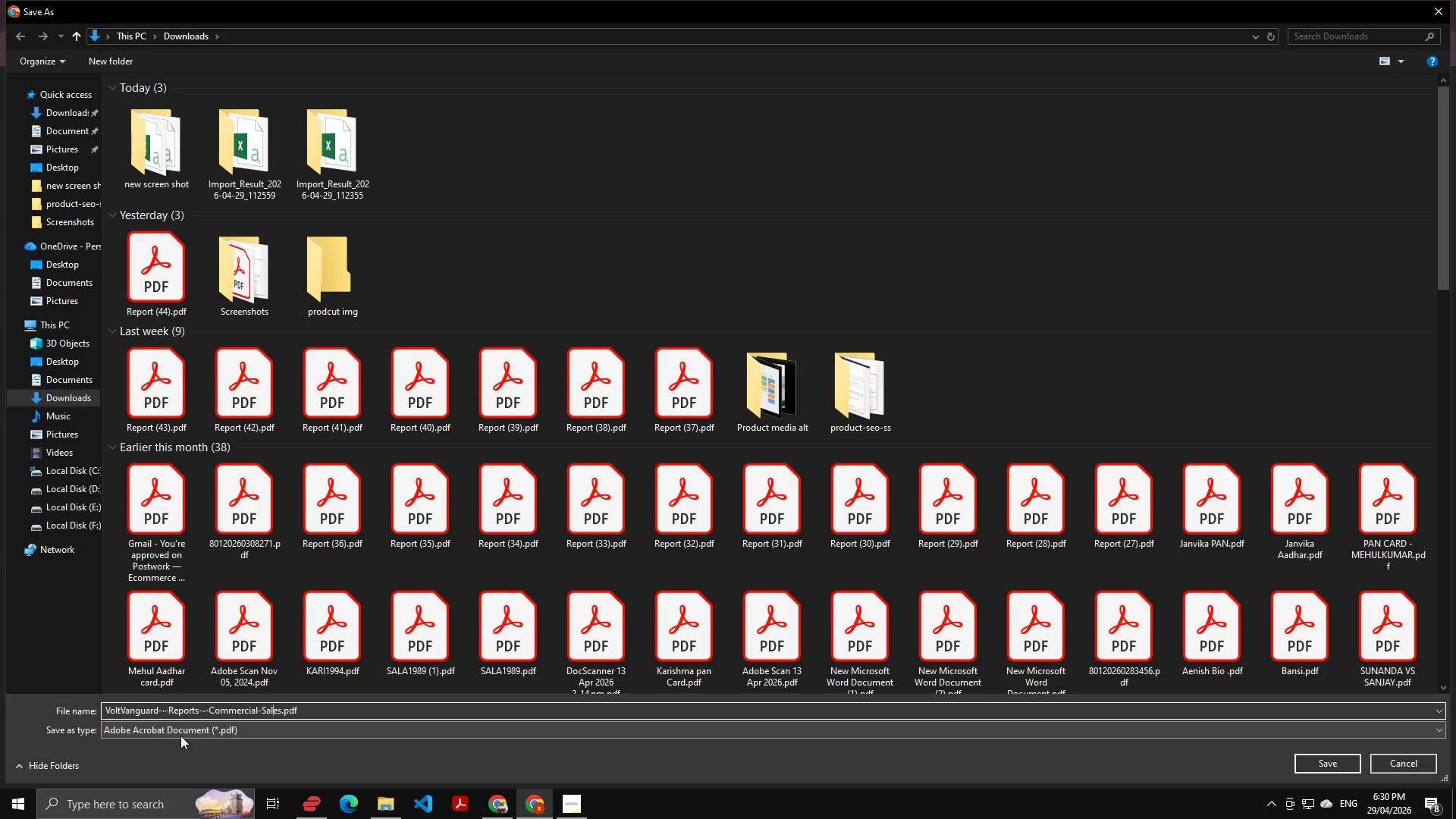 
key(ArrowLeft)
 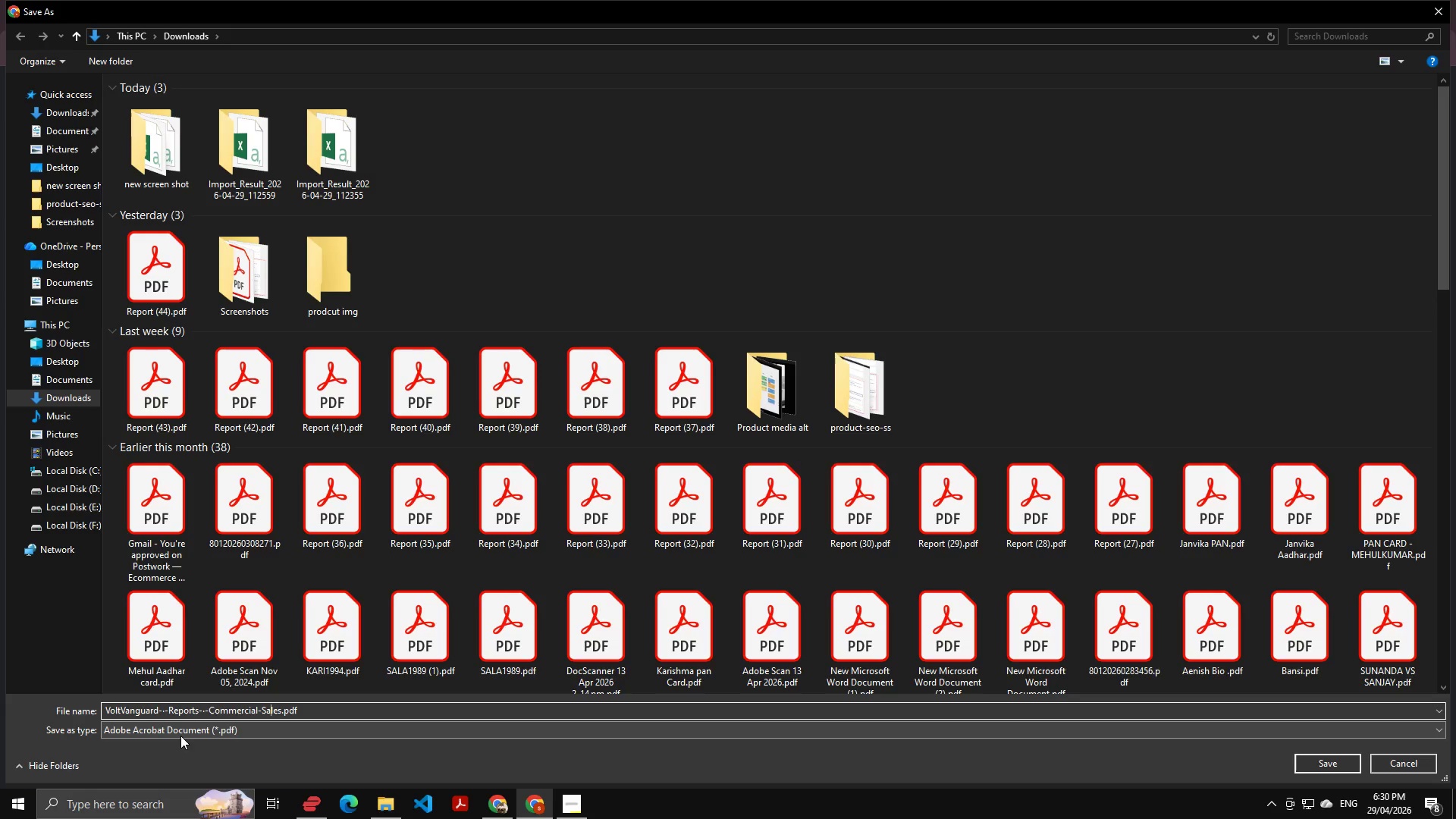 
key(ArrowLeft)
 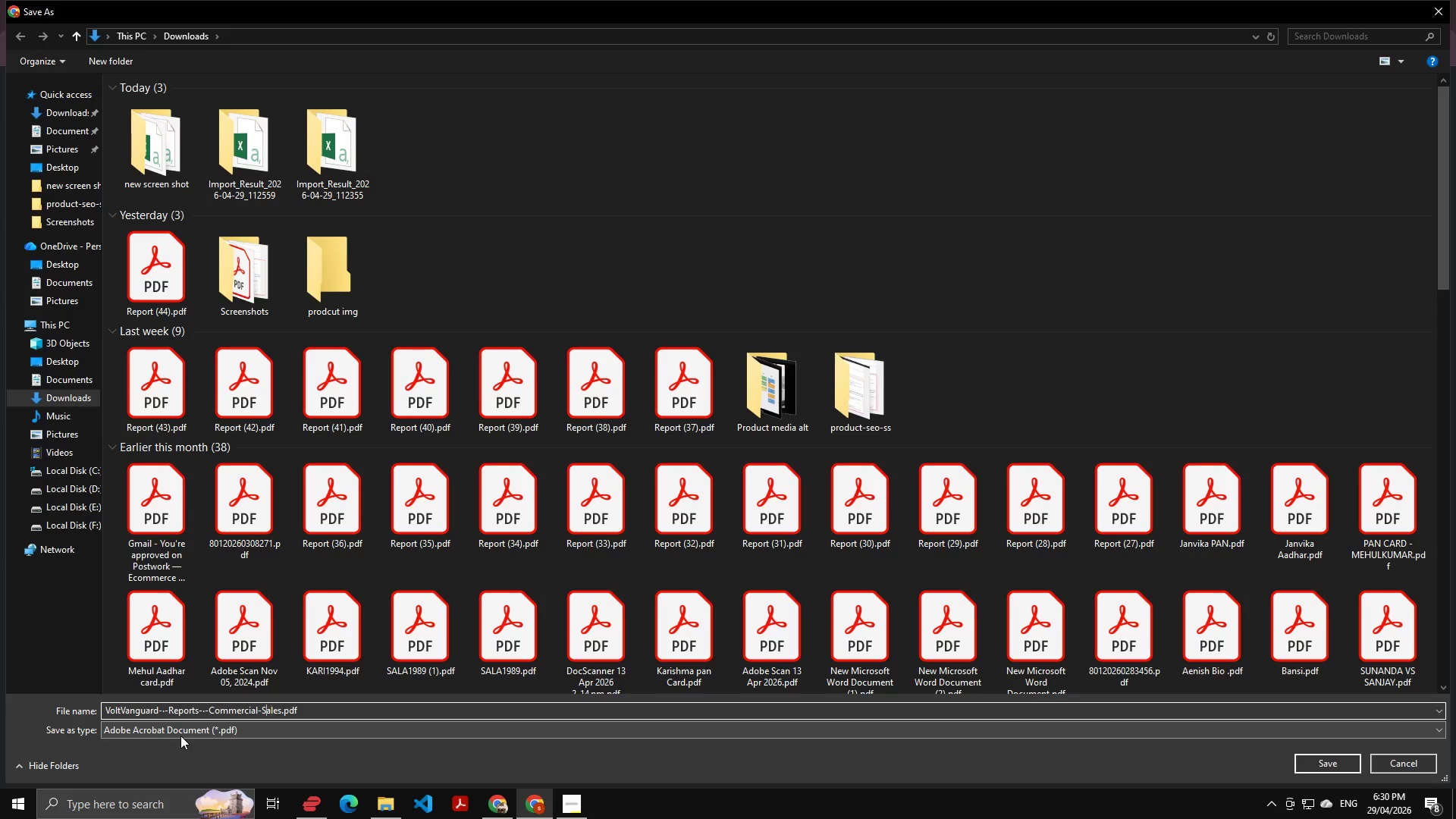 
key(ArrowLeft)
 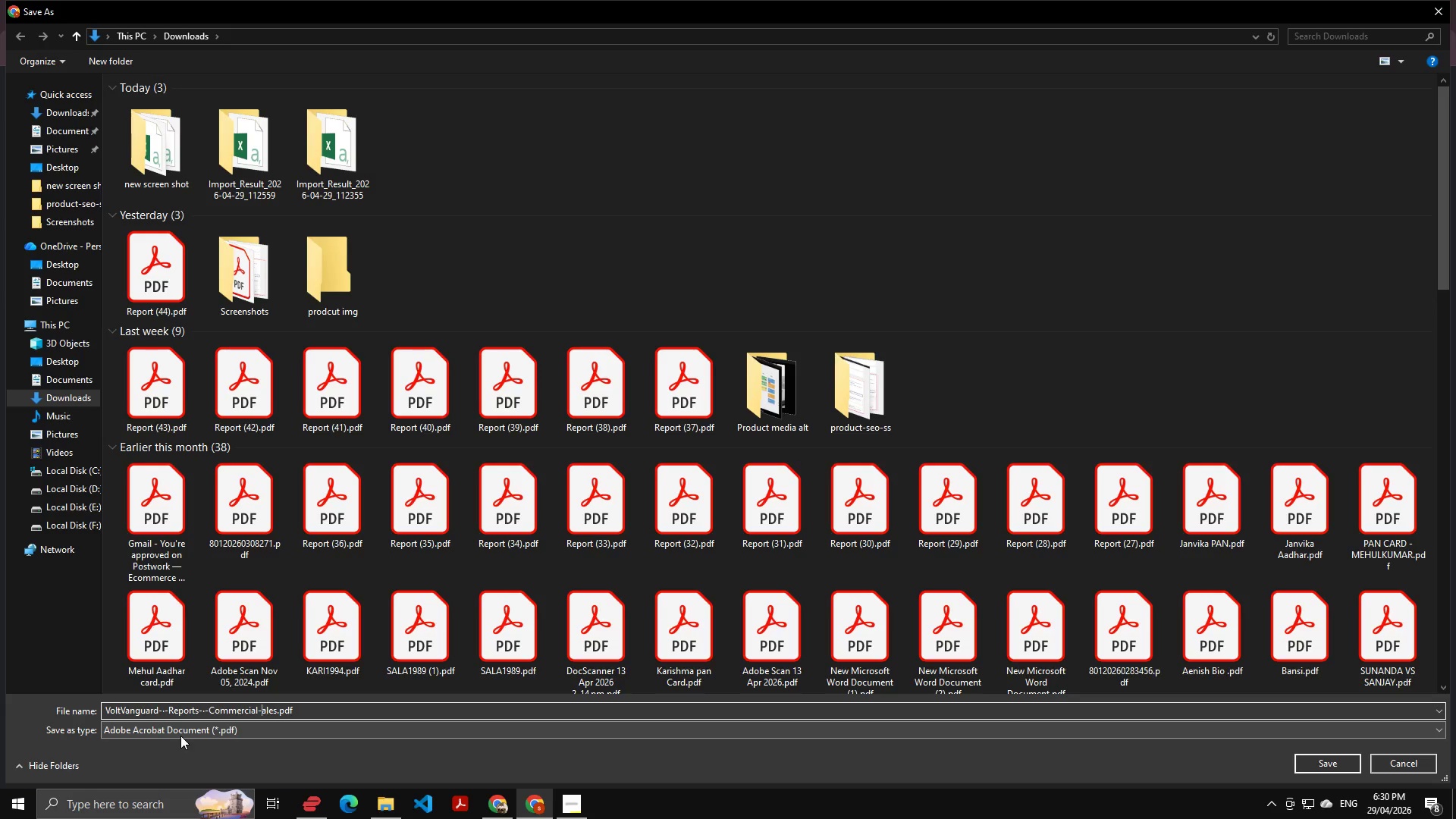 
key(Backspace)
 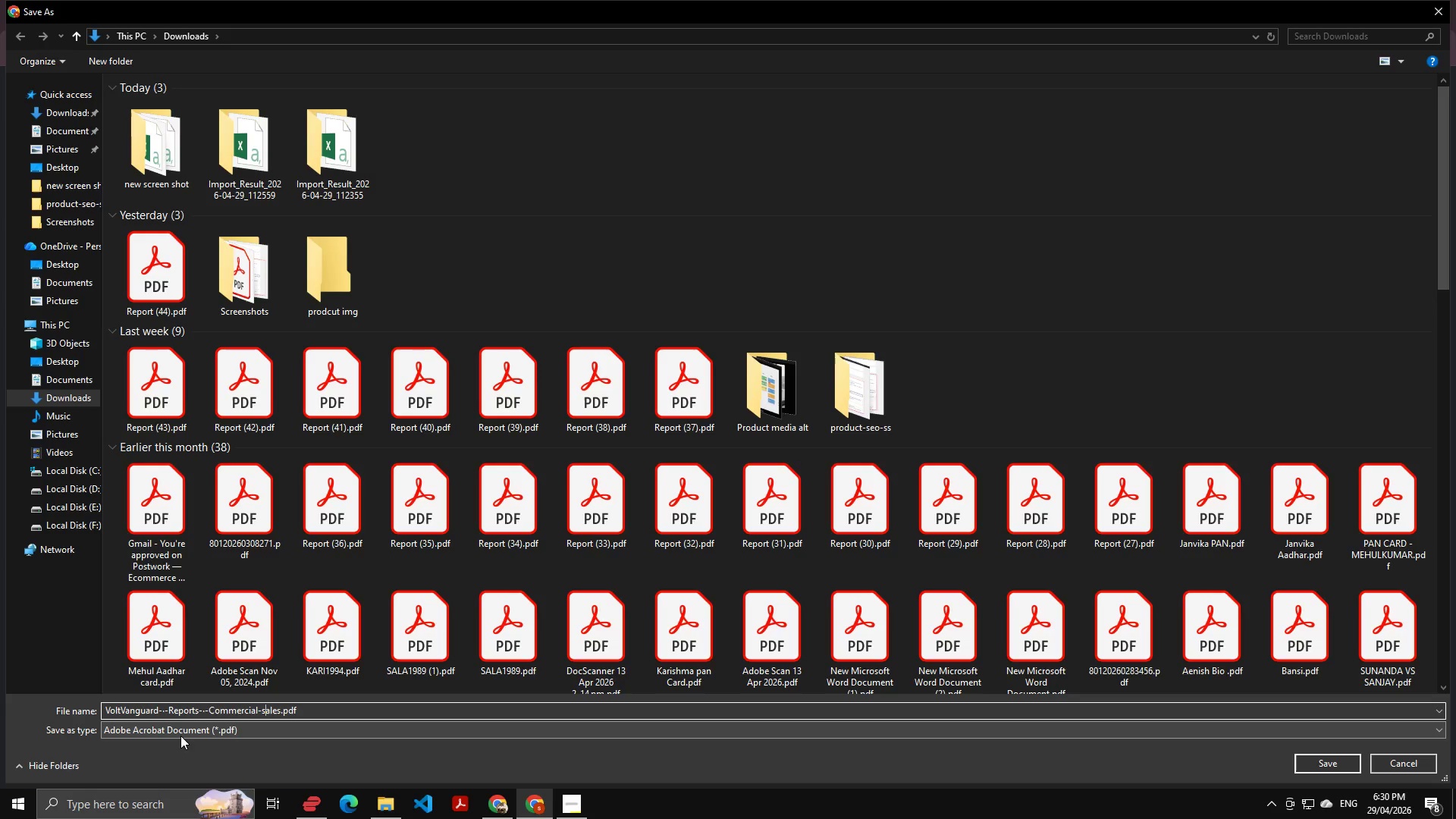 
key(S)
 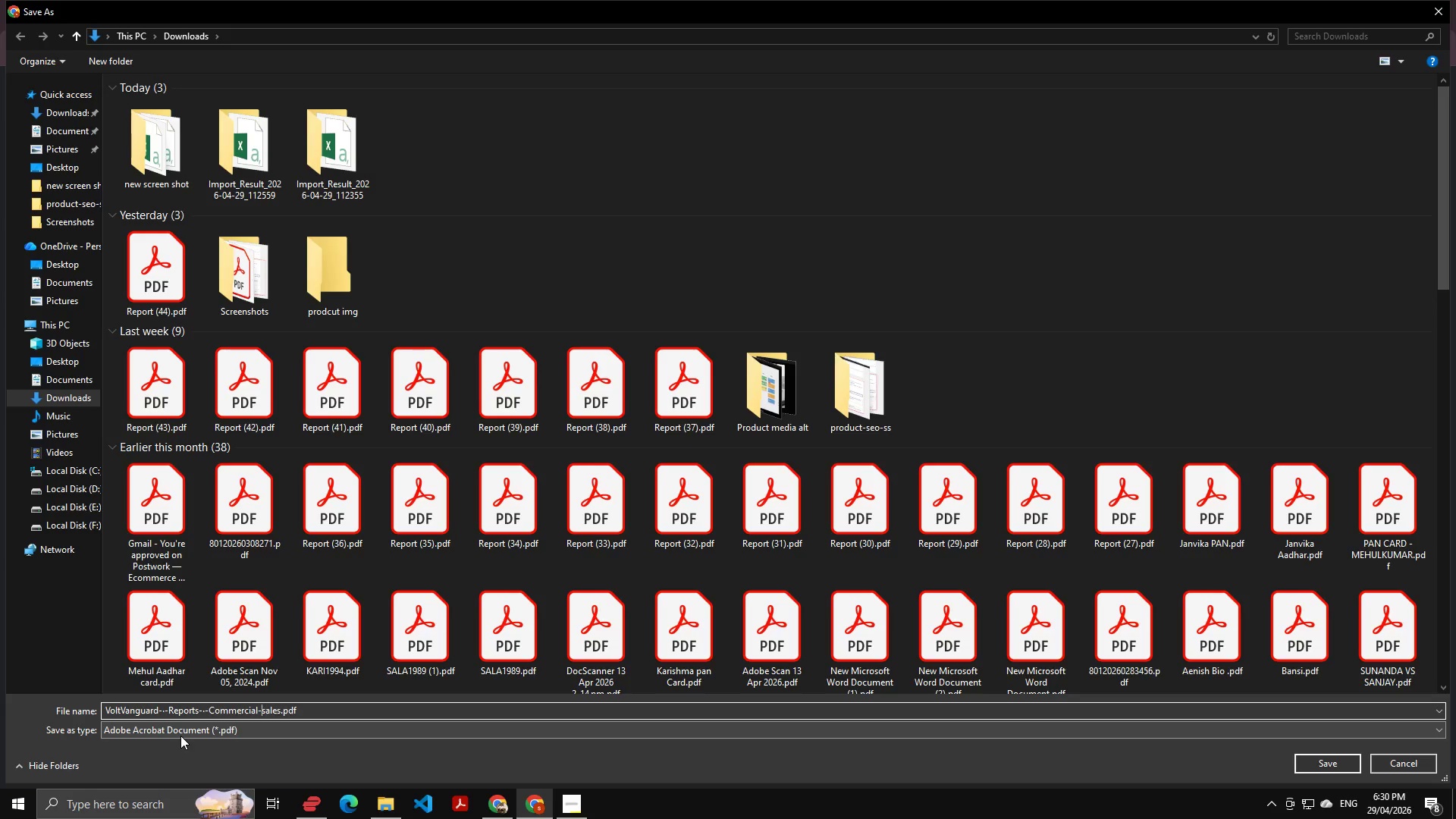 
key(ArrowLeft)
 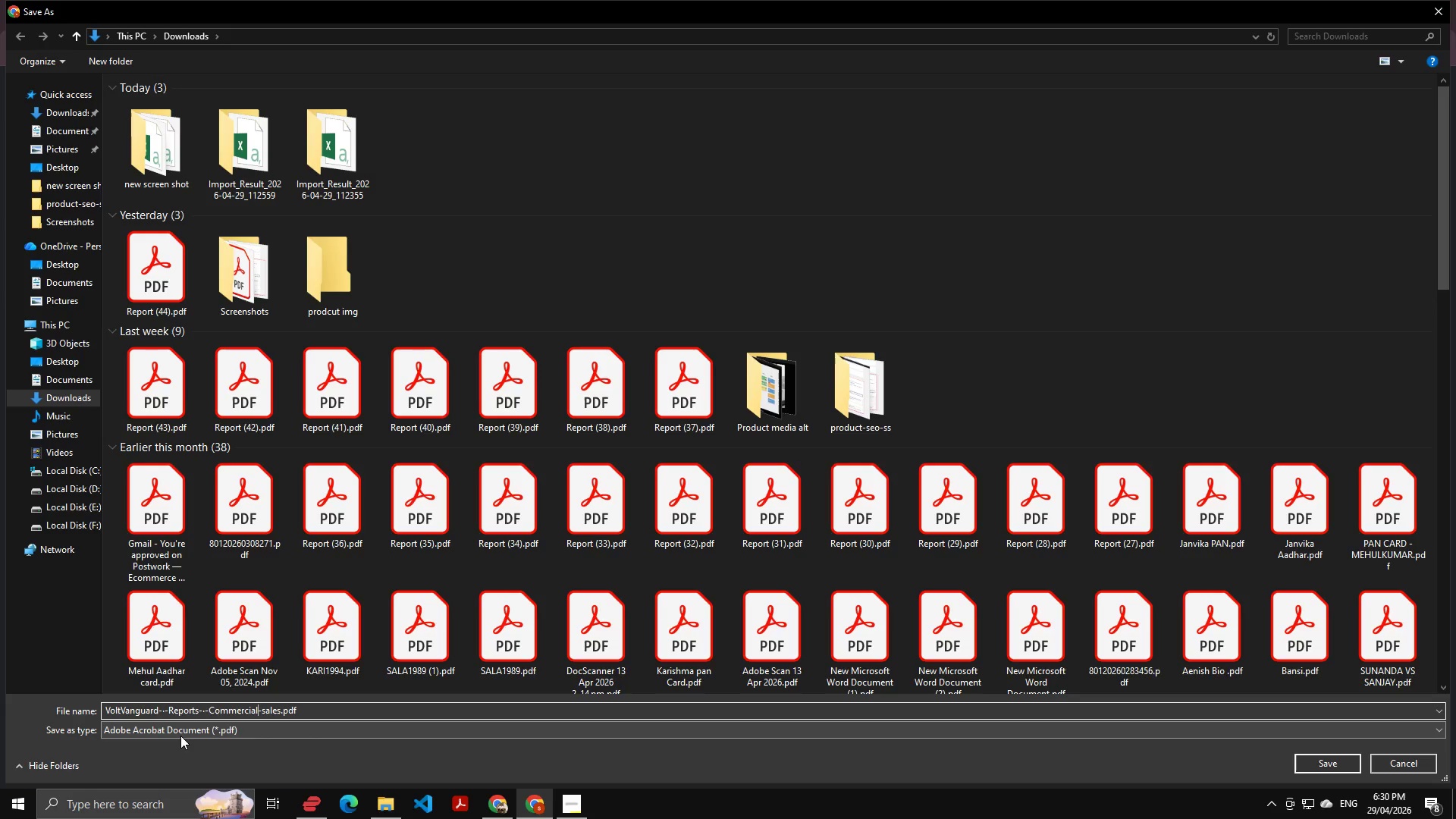 
key(ArrowLeft)
 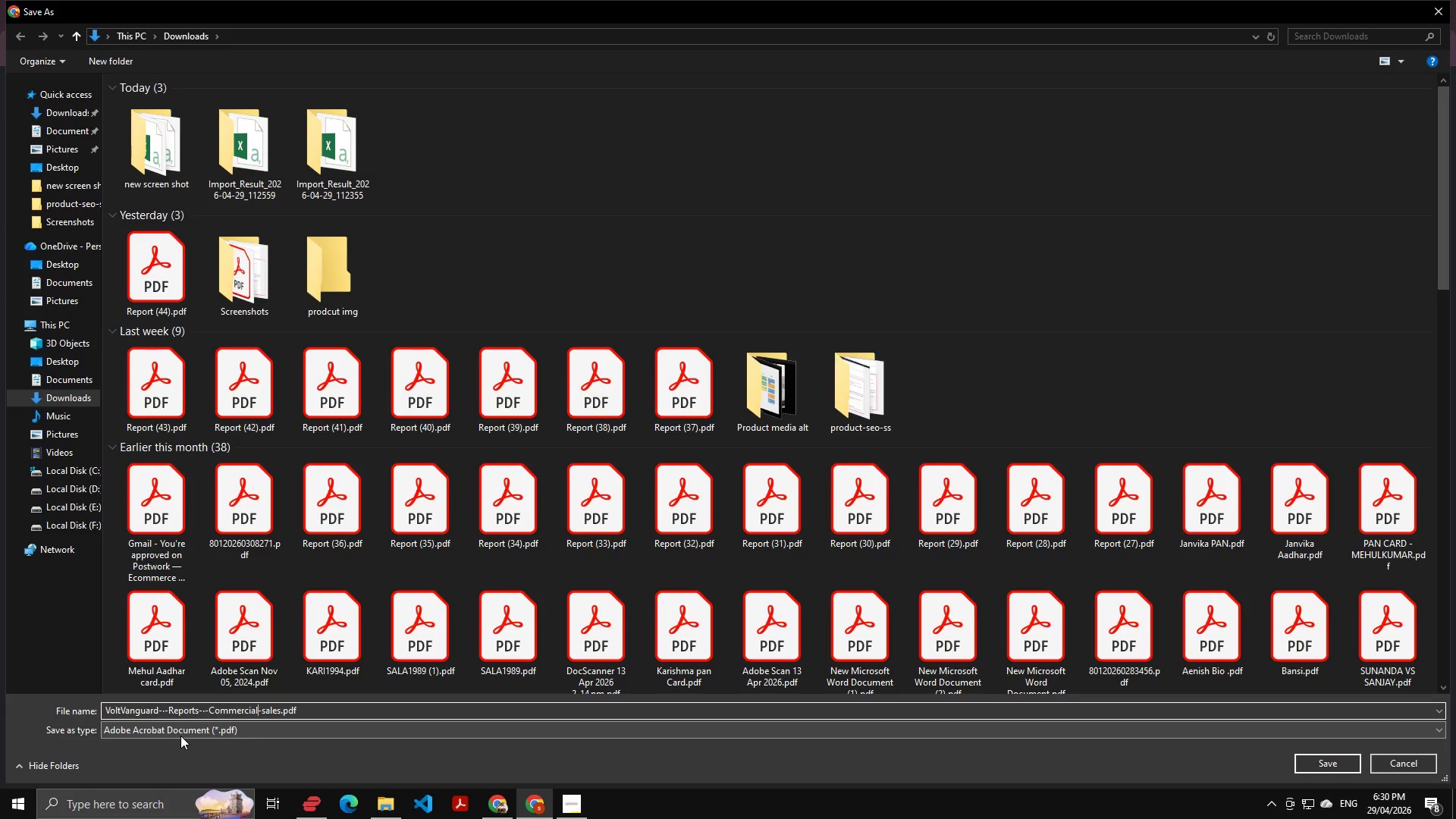 
key(Control+ArrowLeft)
 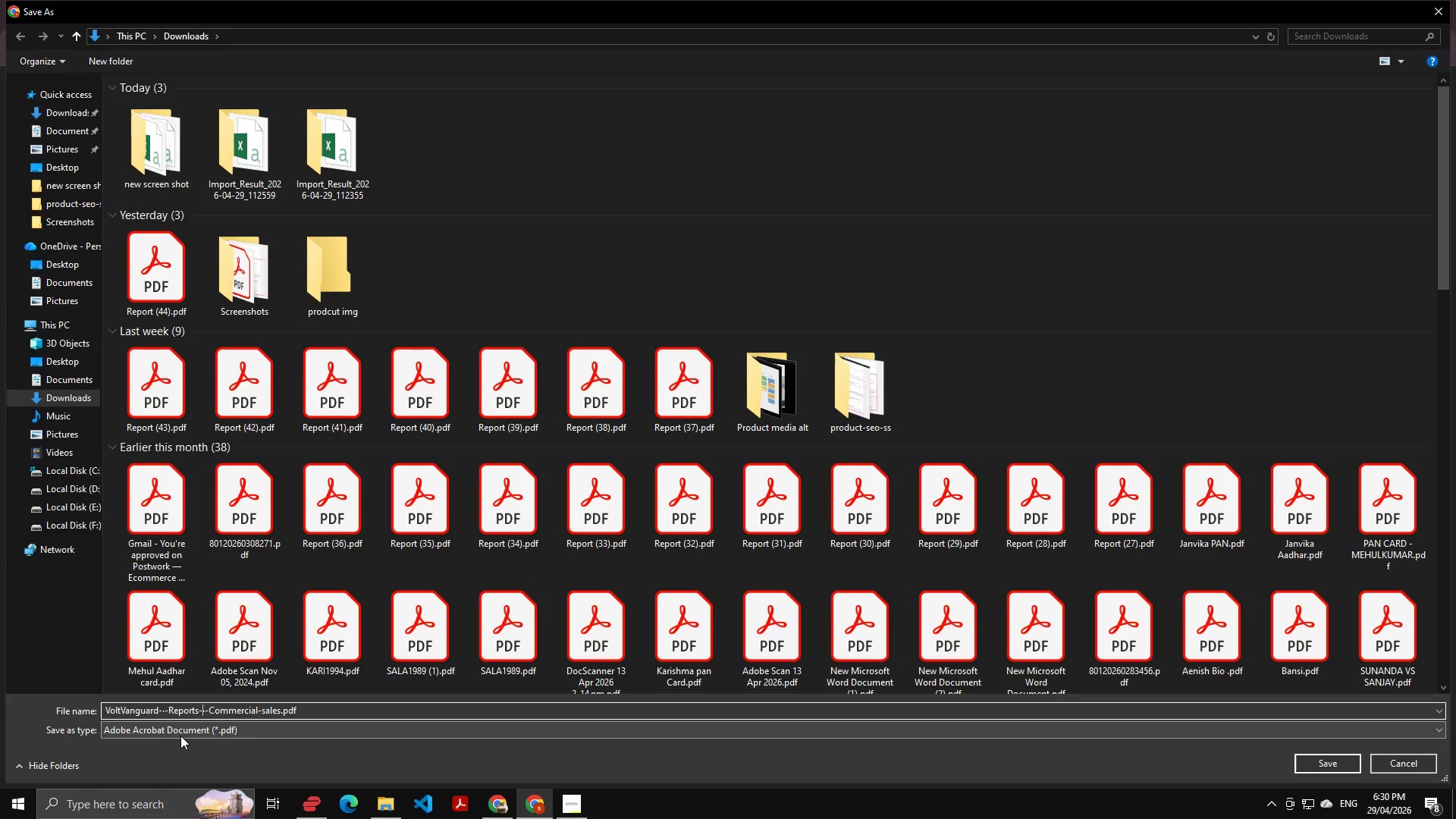 
key(Control+ArrowLeft)
 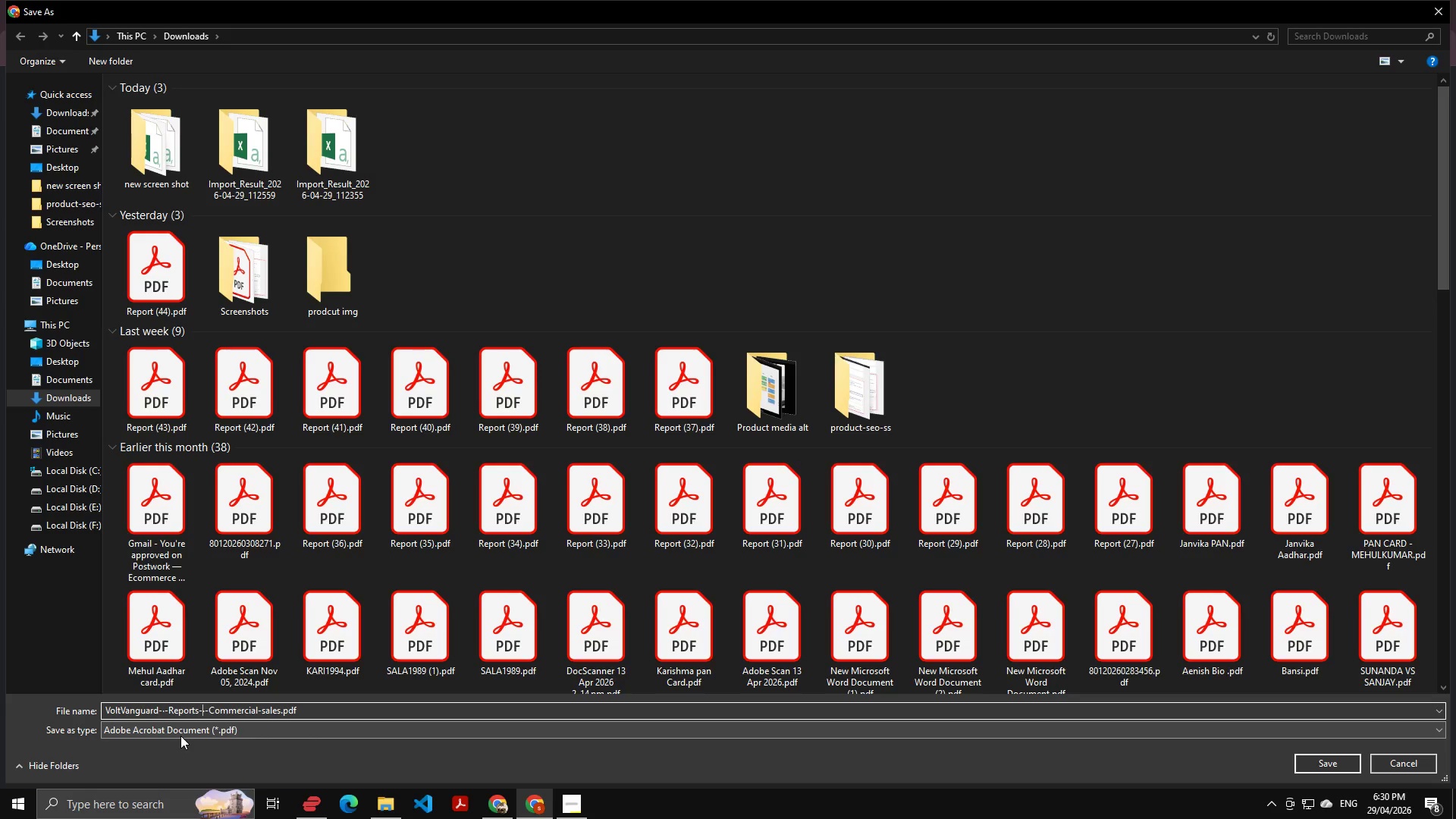 
key(Control+ArrowRight)
 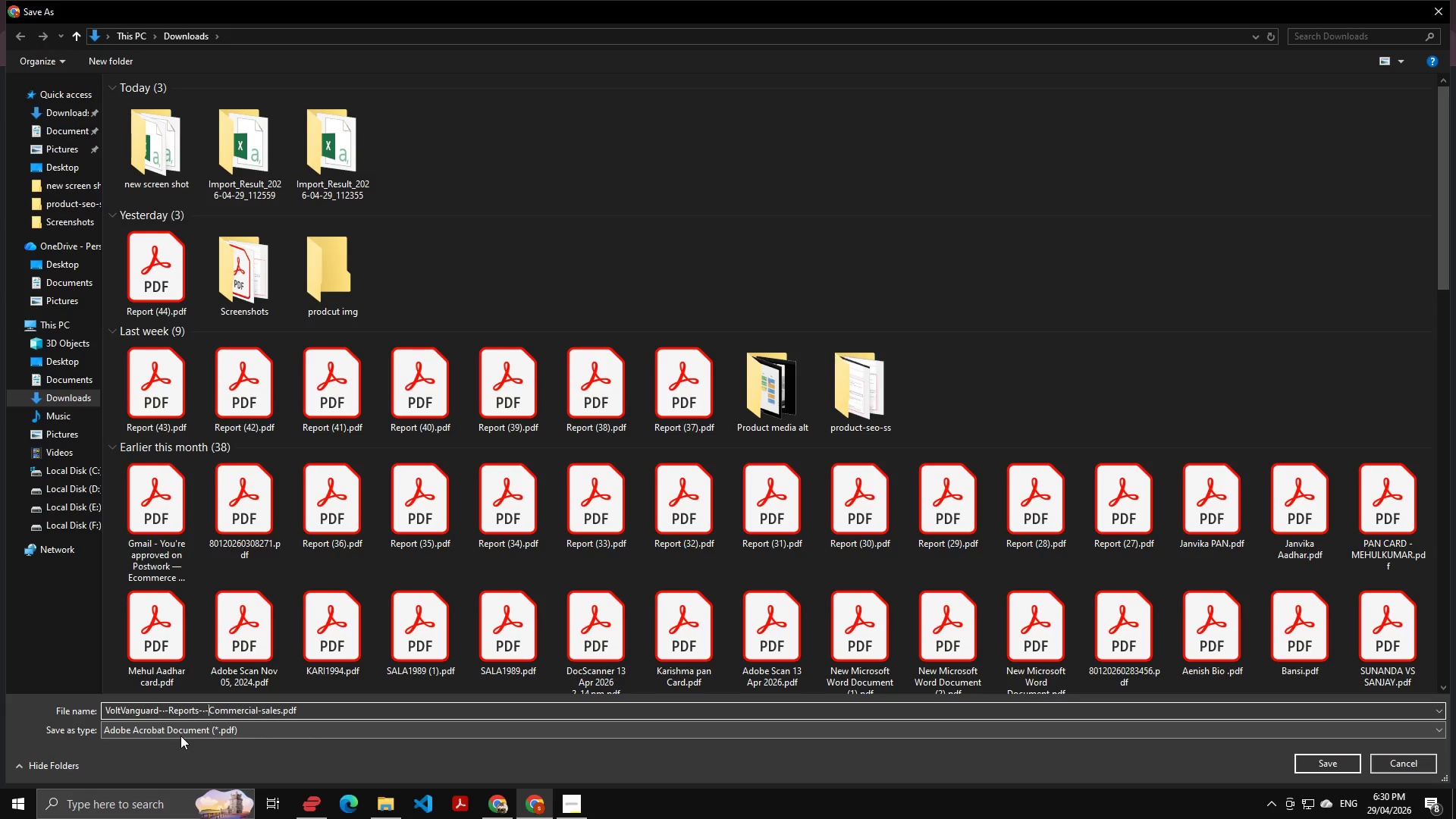 
key(ArrowRight)
 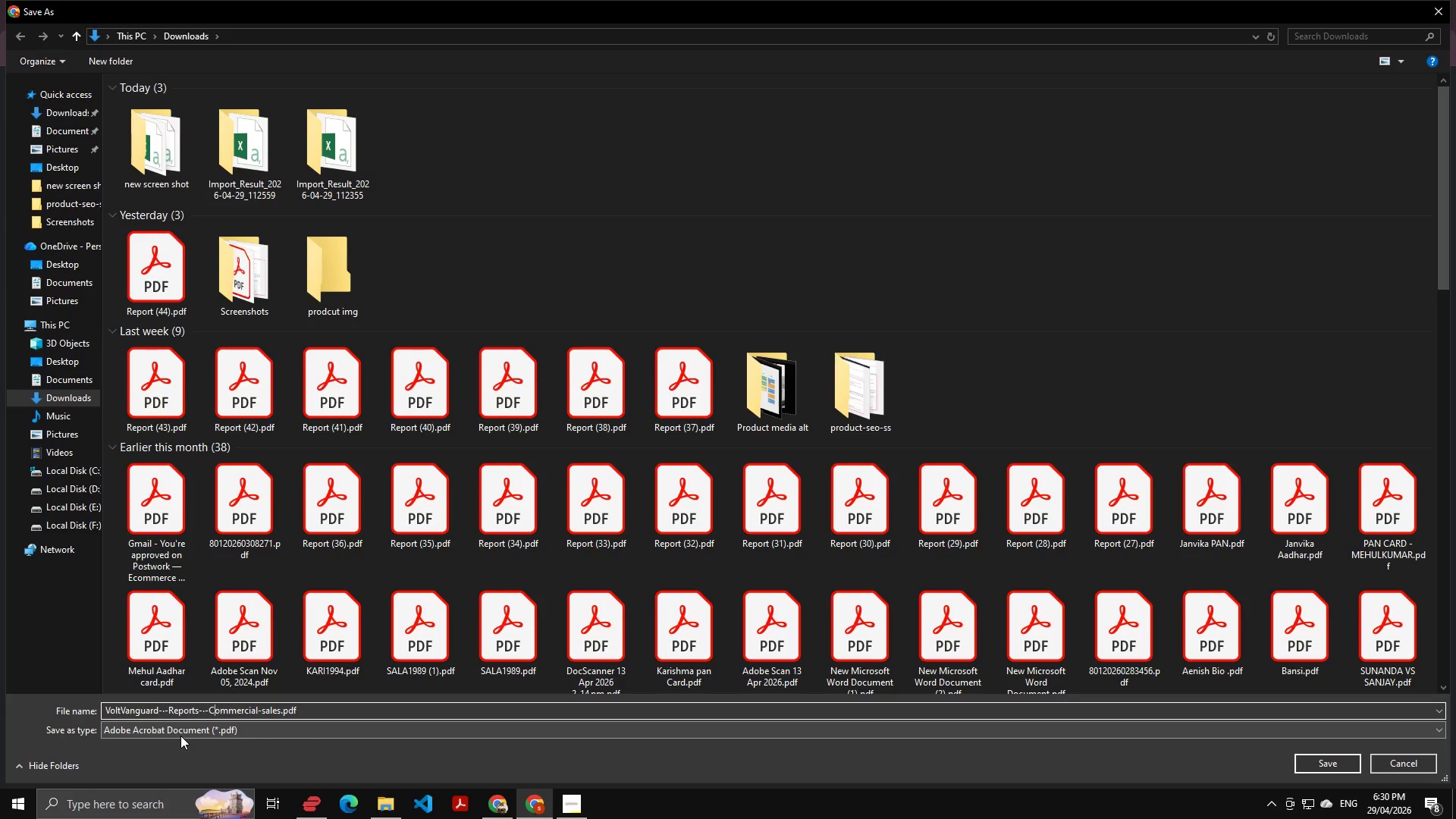 
key(Backspace)
 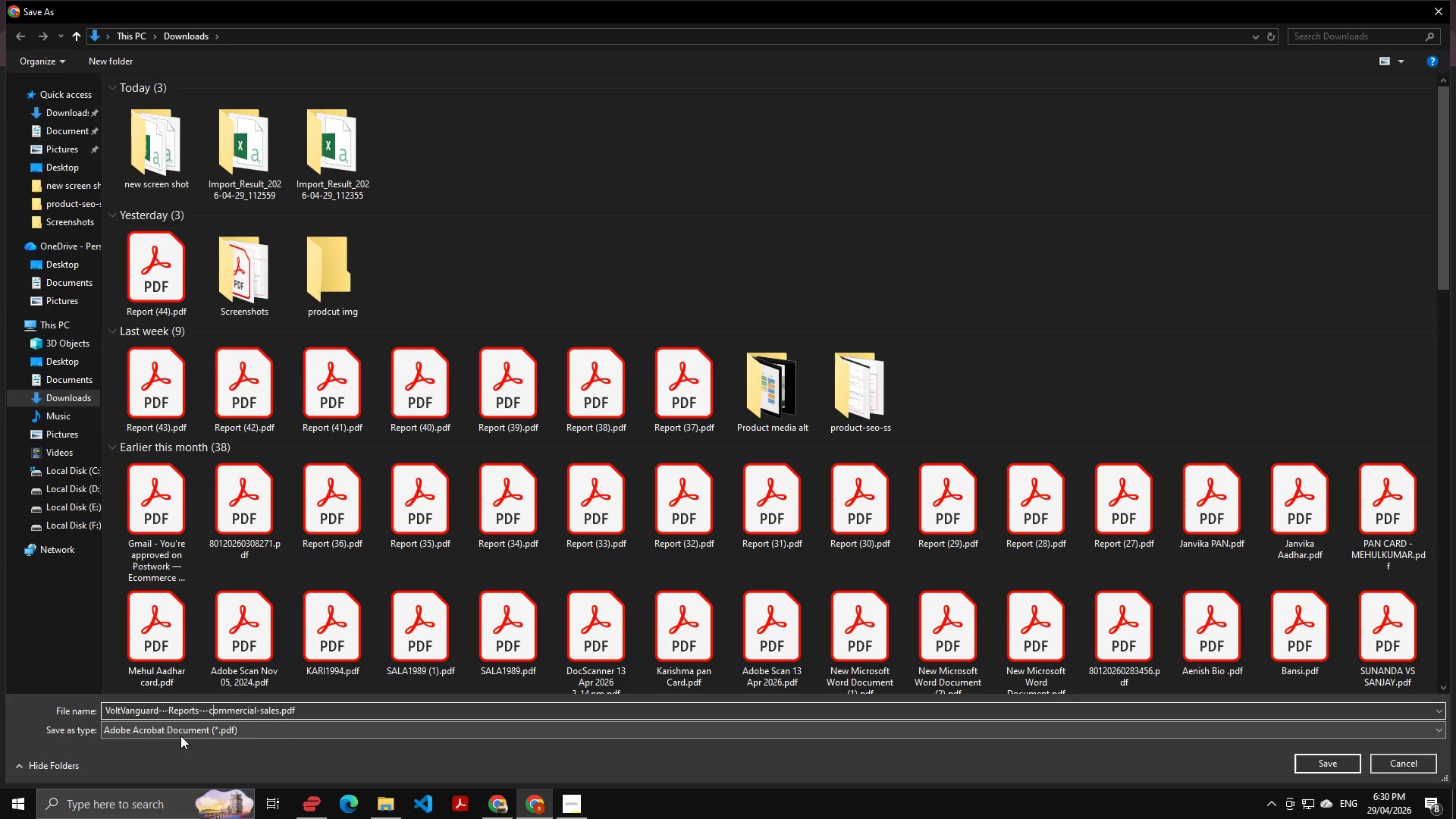 
key(C)
 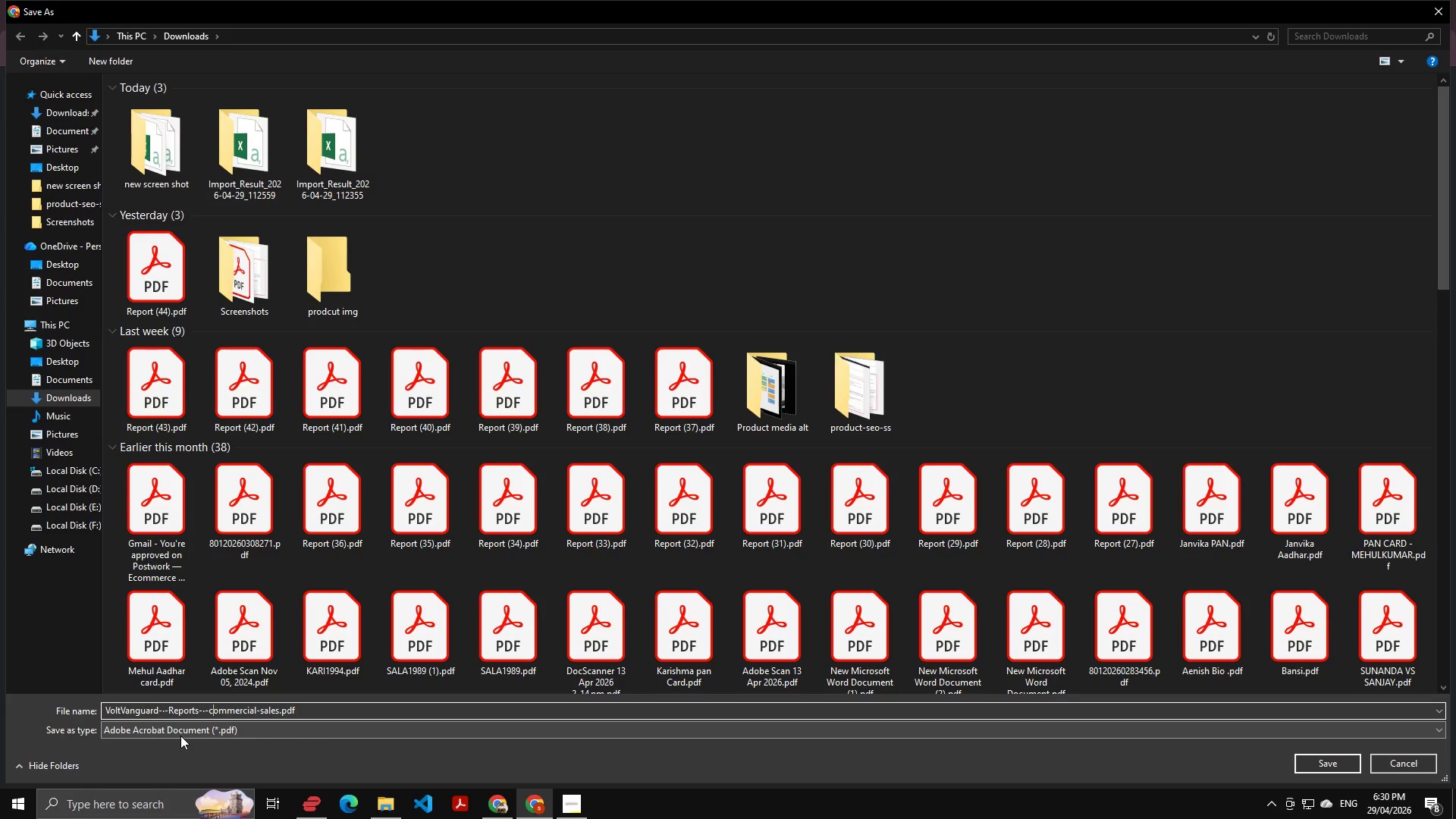 
key(Control+ControlLeft)
 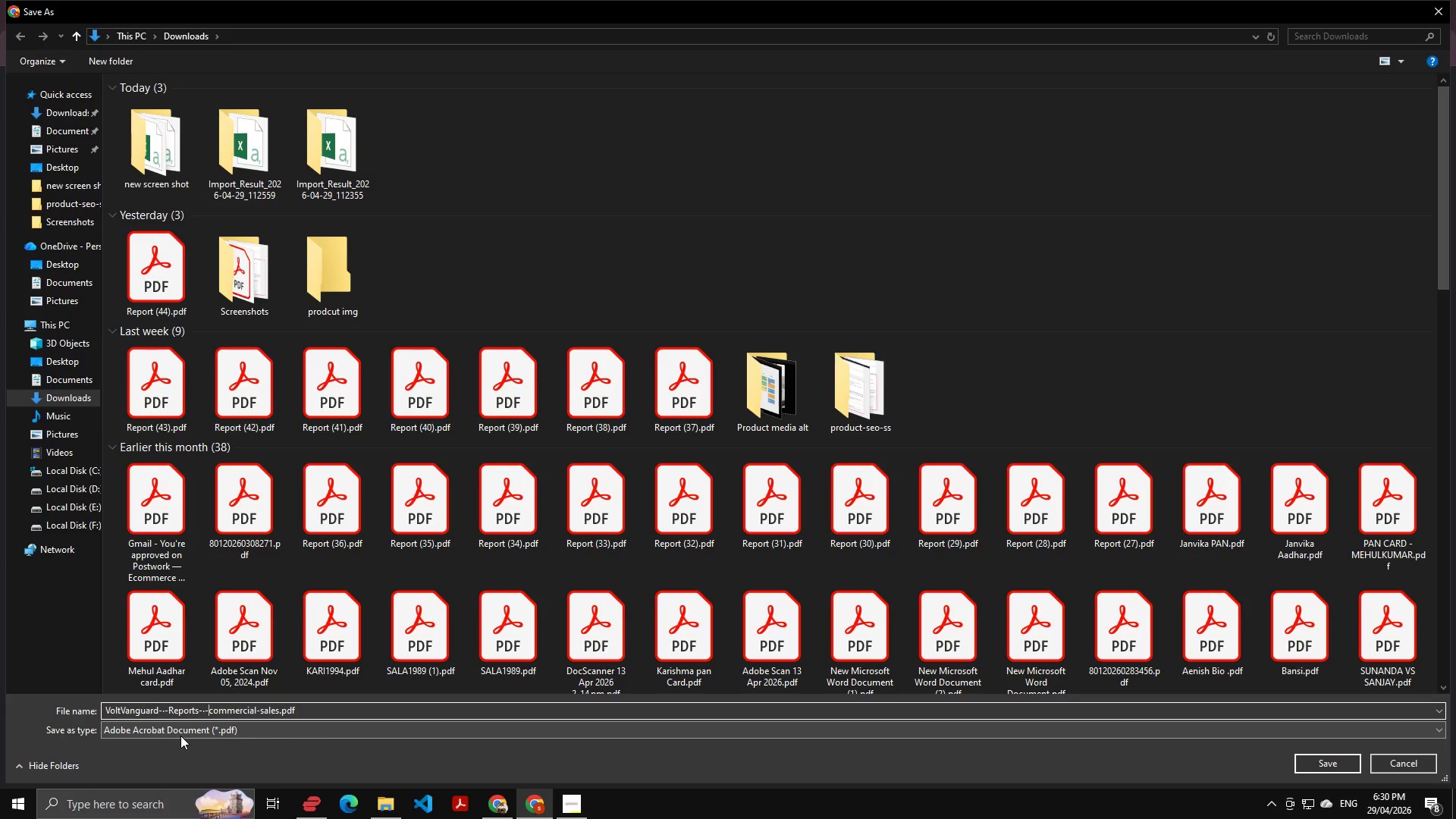 
key(Control+ArrowLeft)
 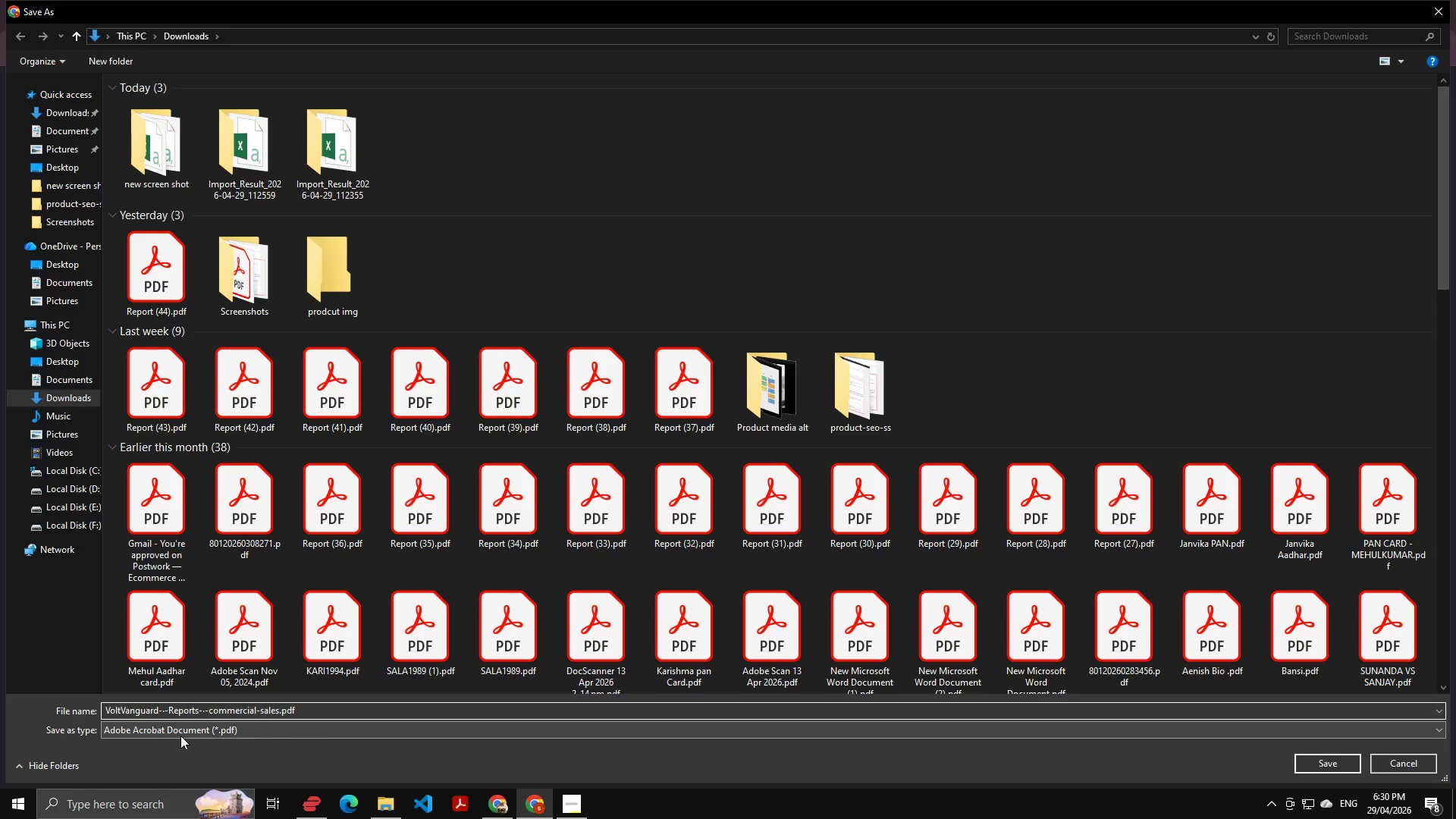 
key(Control+Shift+ArrowUp)
 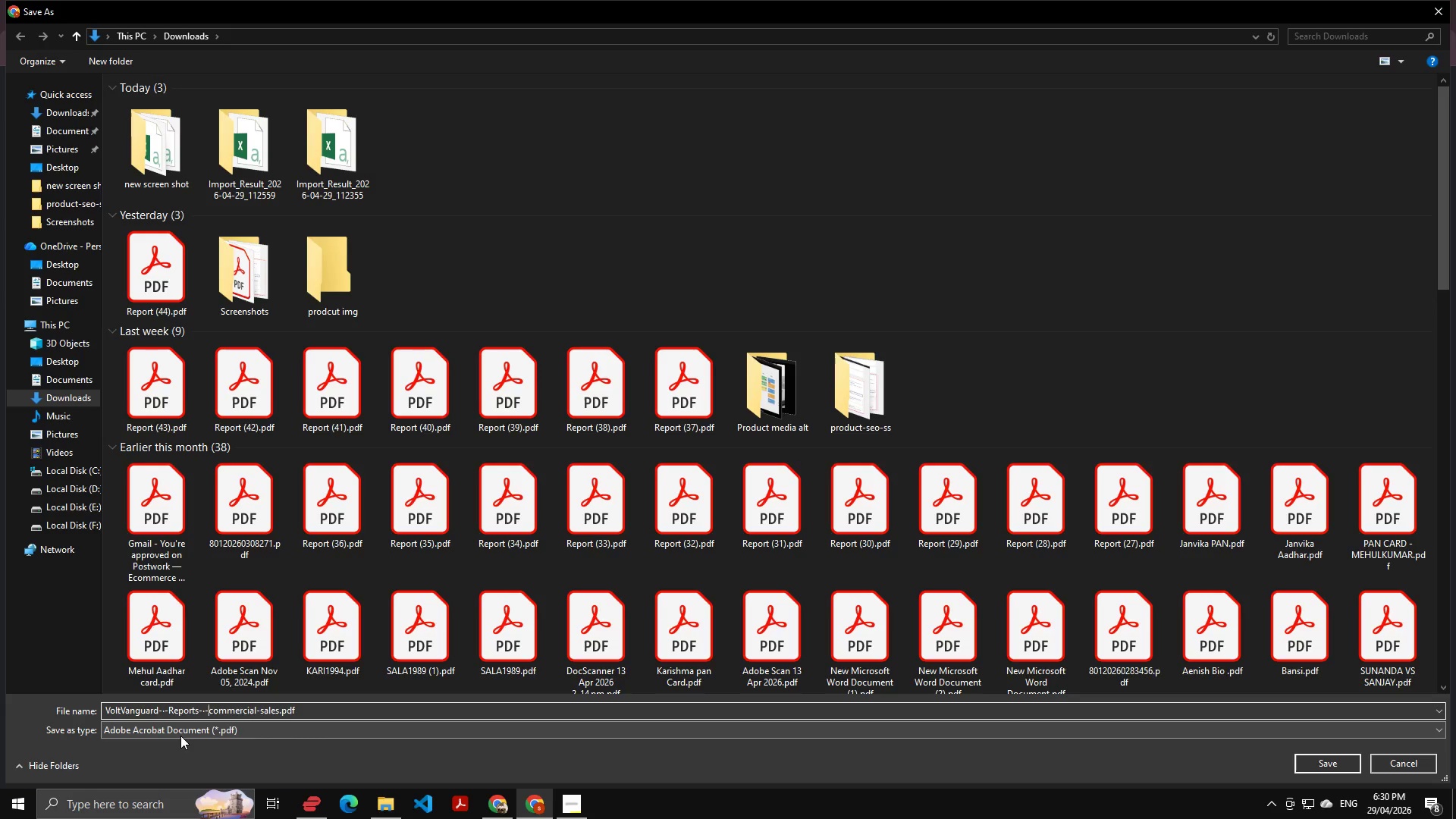 
hold_key(key=ArrowLeft, duration=0.95)
 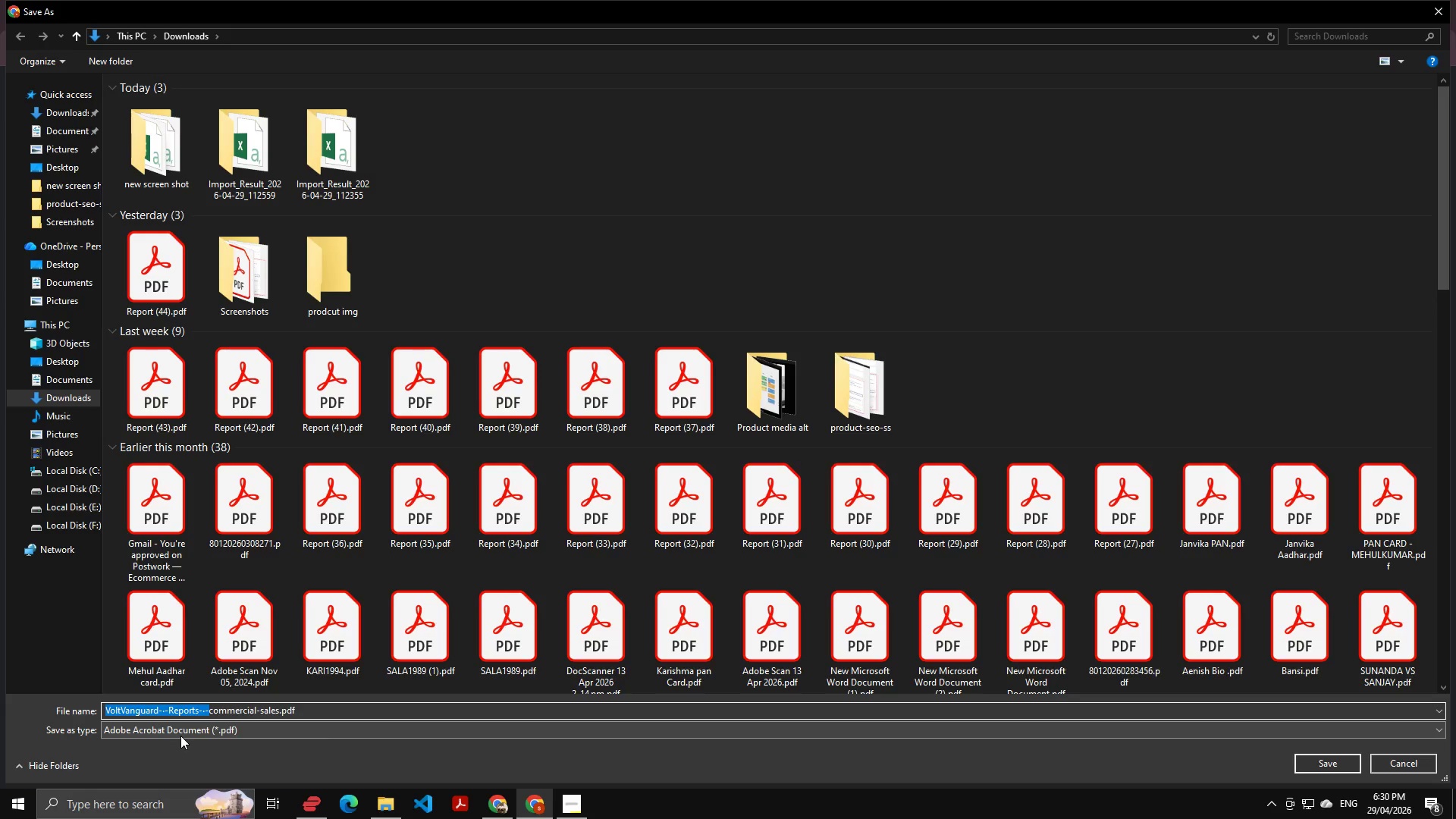 
key(Backspace)
 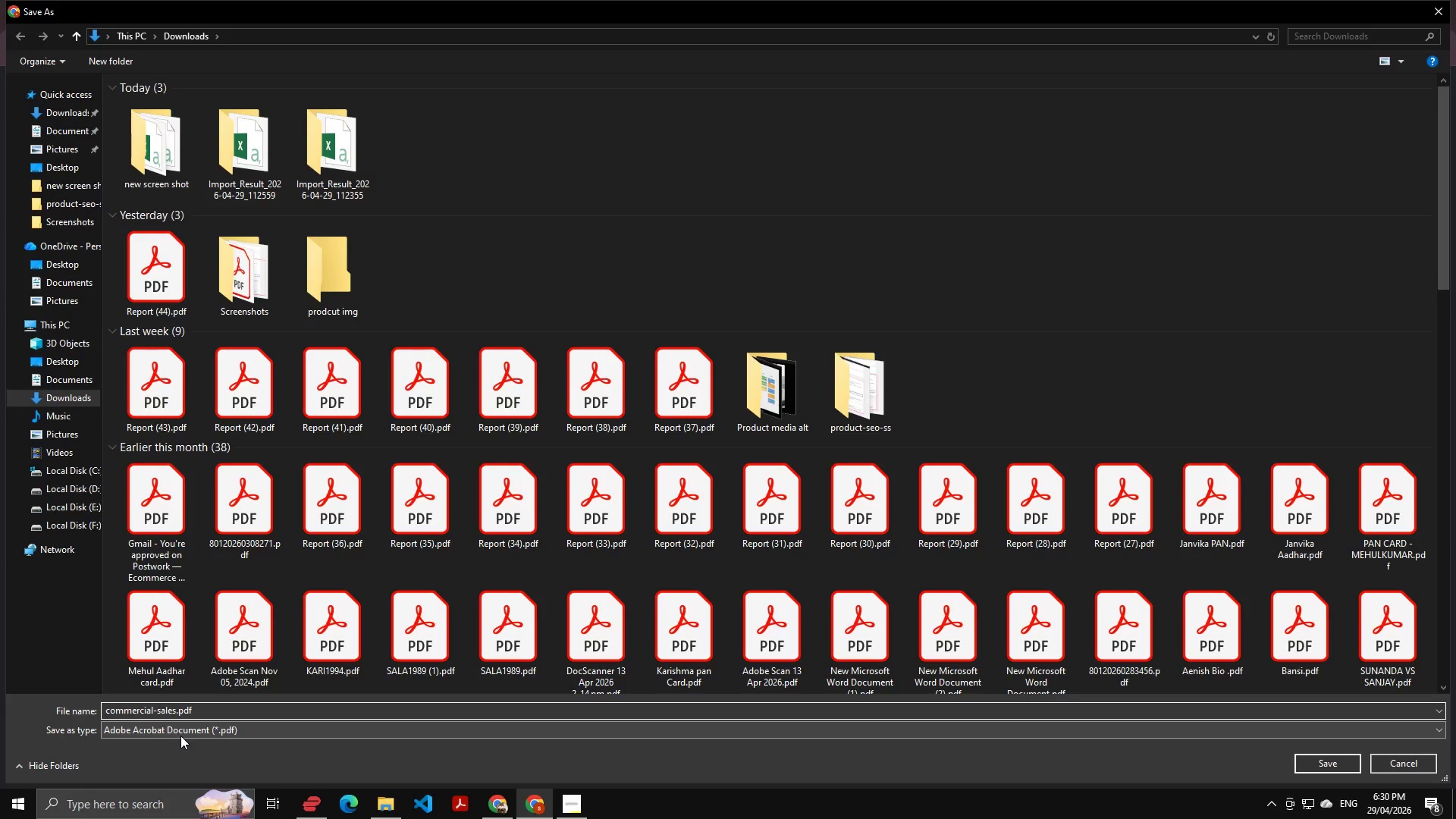 
key(Enter)
 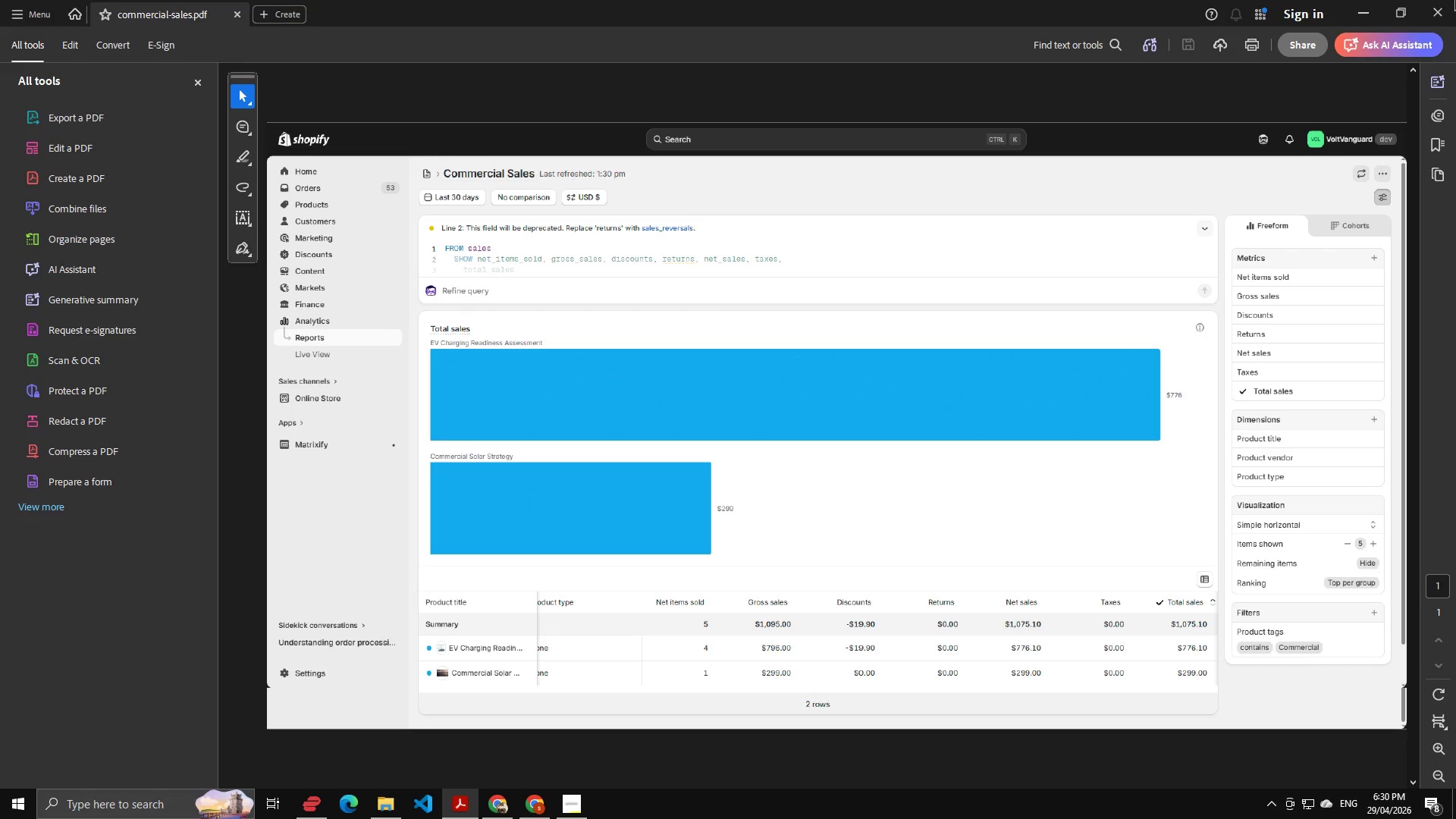 
left_click([1431, 0])
 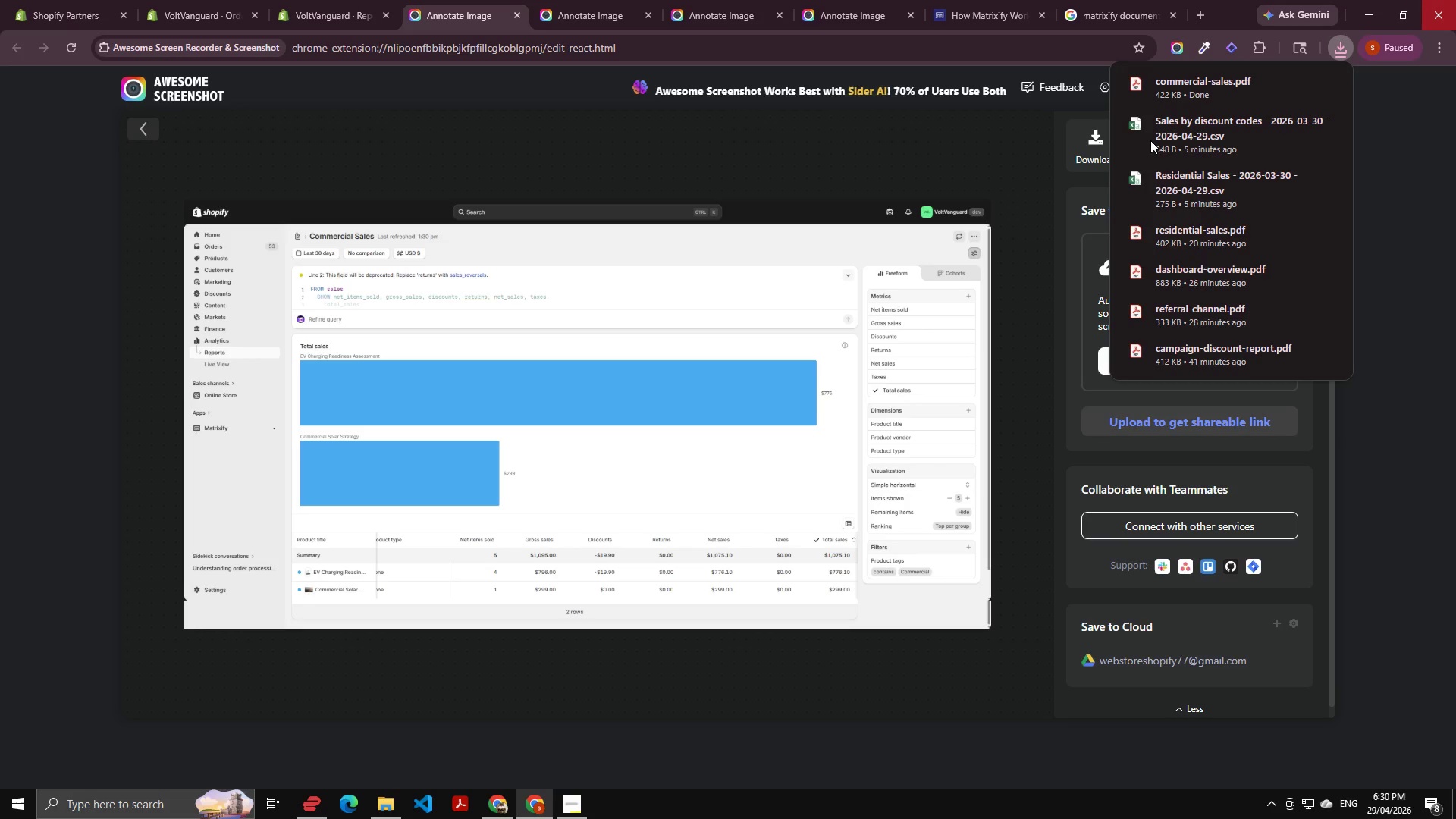 
key(Alt+AltLeft)
 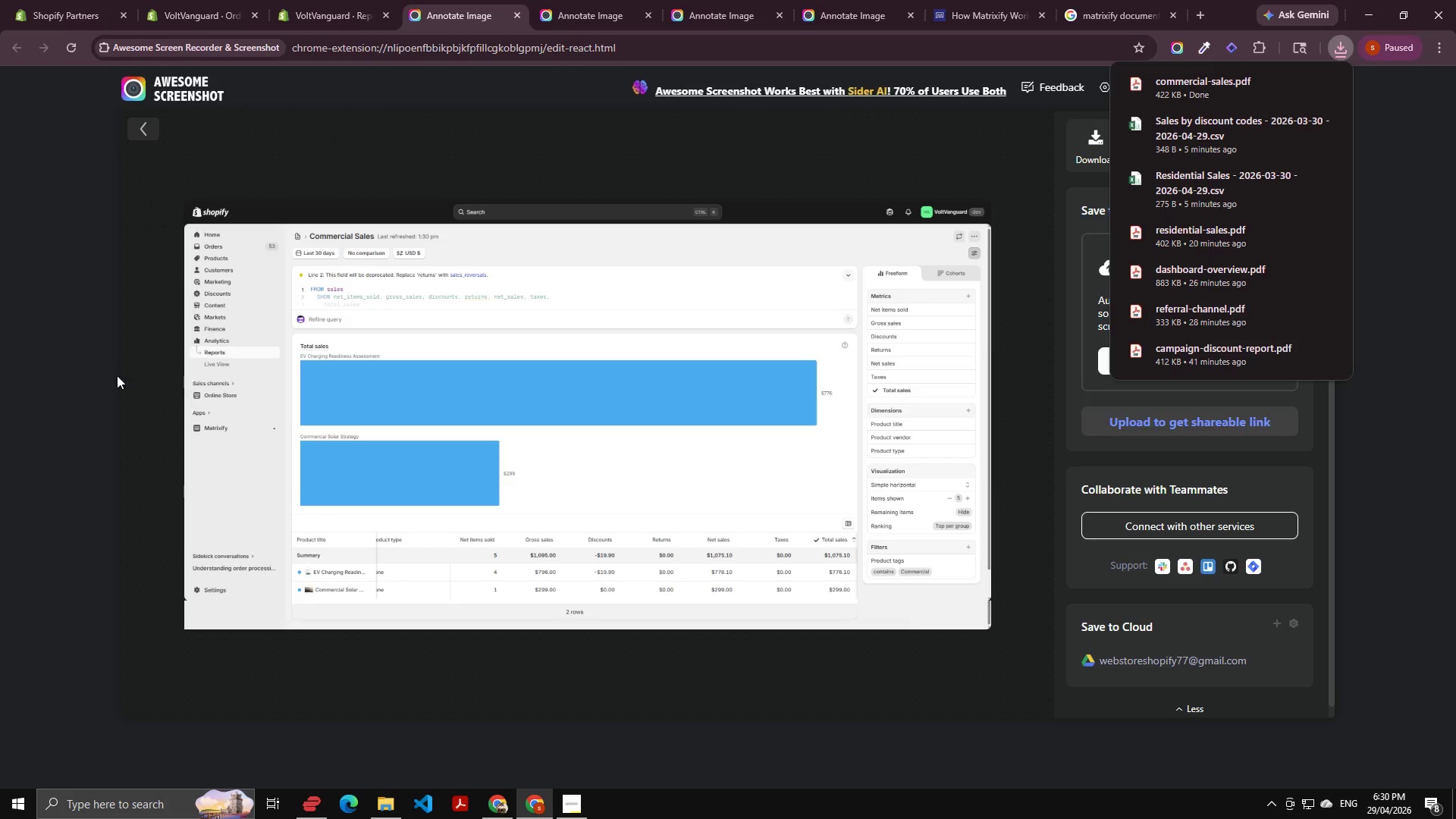 
key(Alt+Tab)
 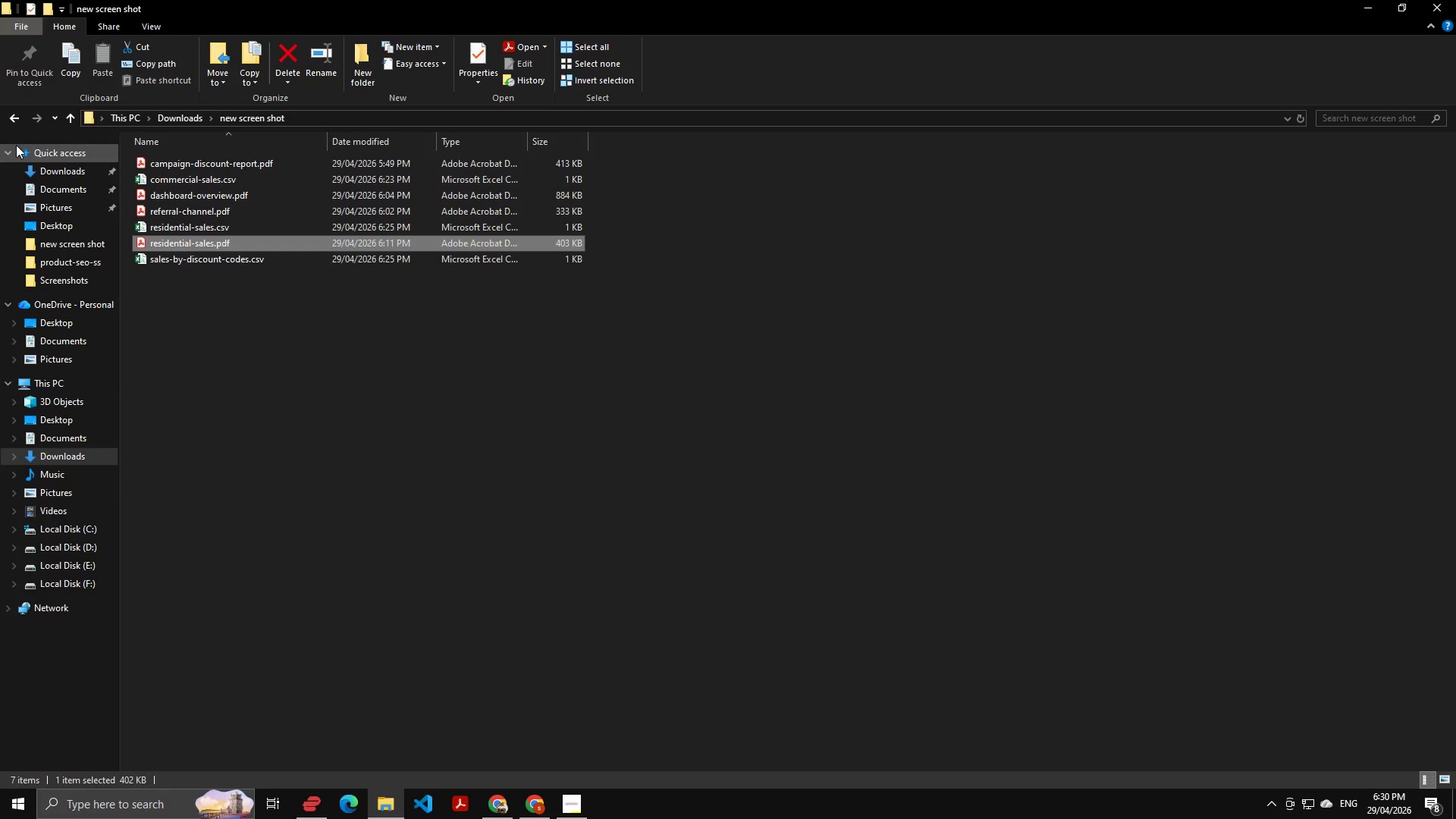 
left_click([16, 115])
 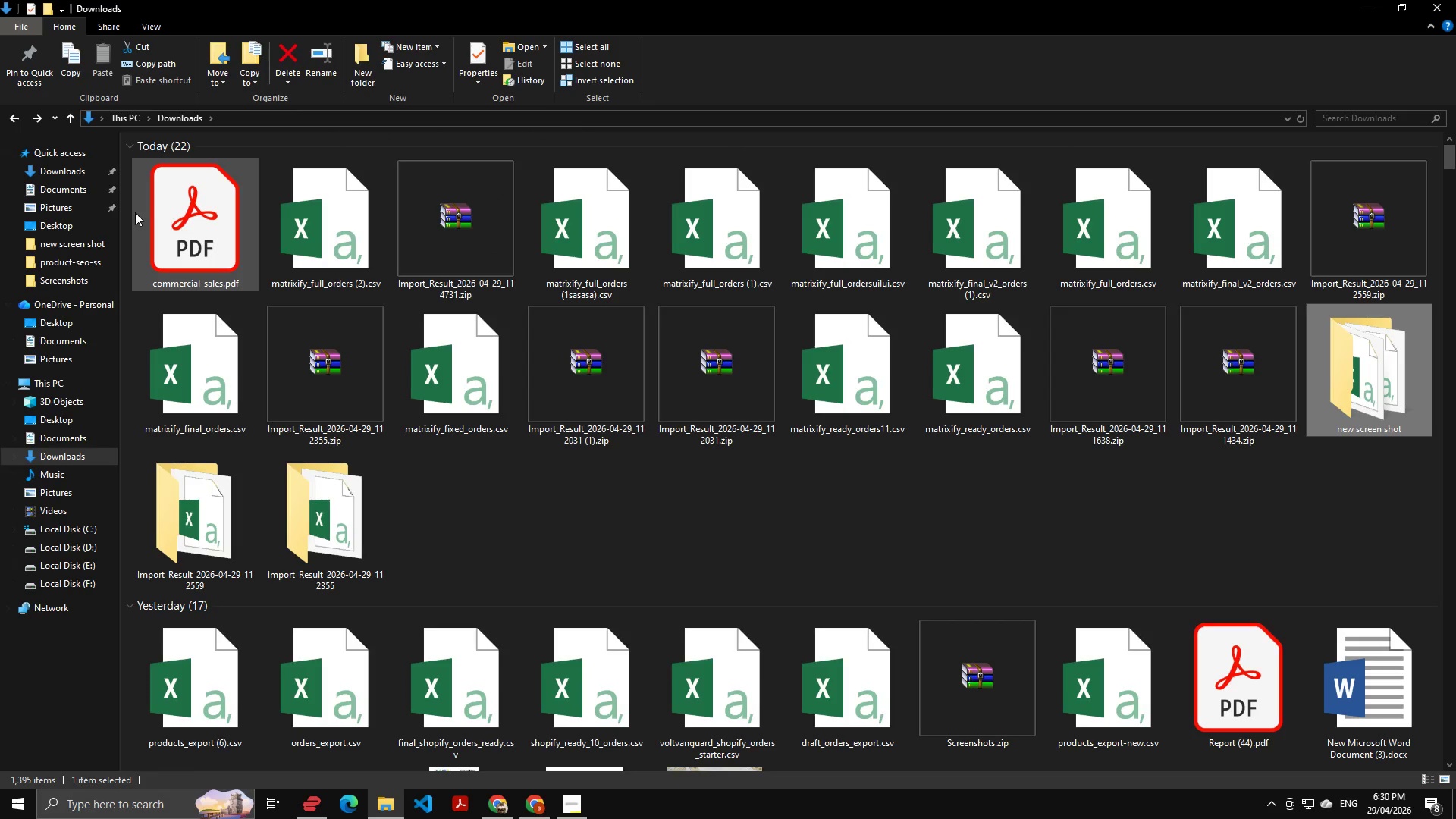 
left_click_drag(start_coordinate=[194, 207], to_coordinate=[741, 485])
 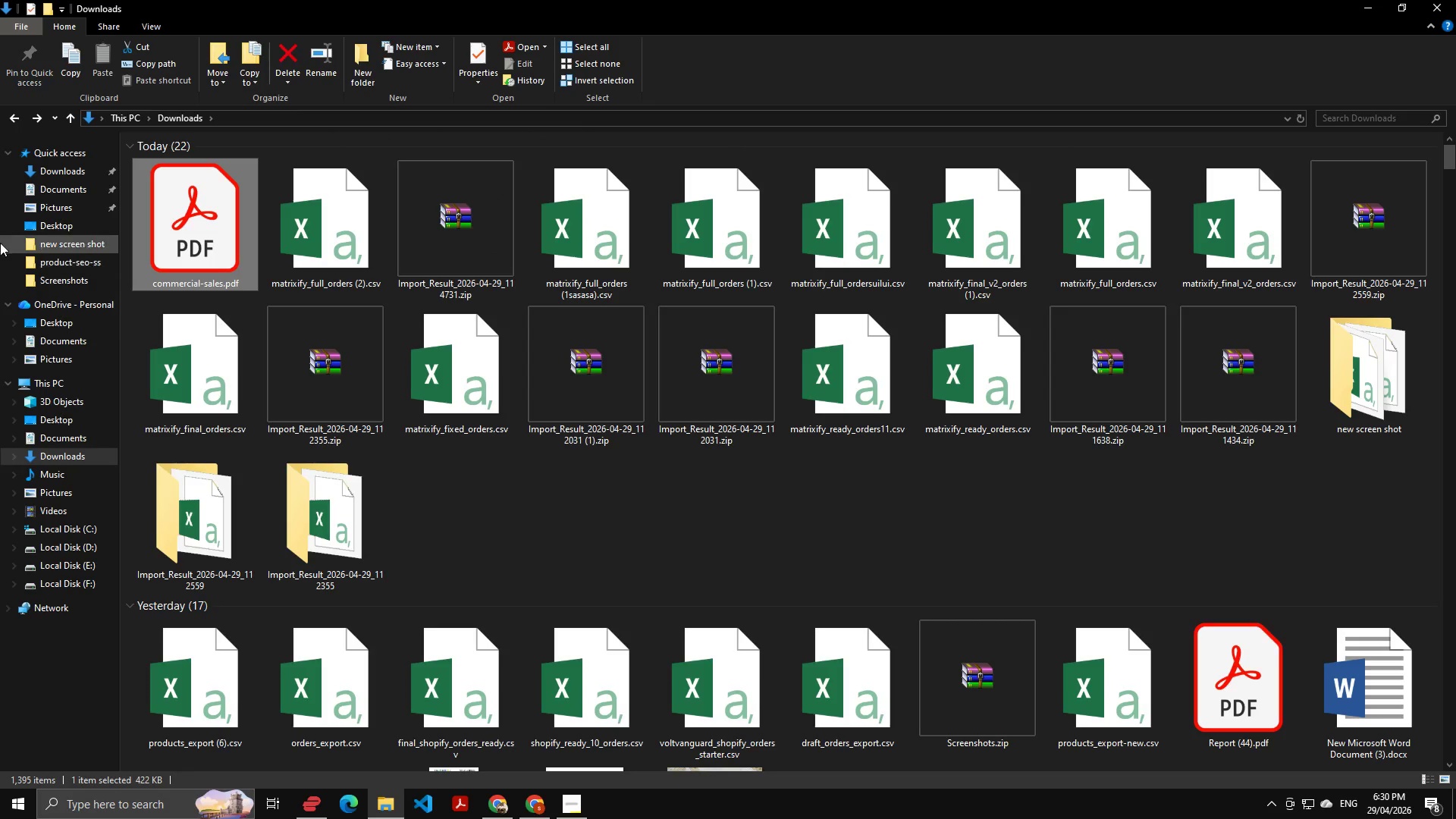 
left_click_drag(start_coordinate=[199, 221], to_coordinate=[1338, 368])
 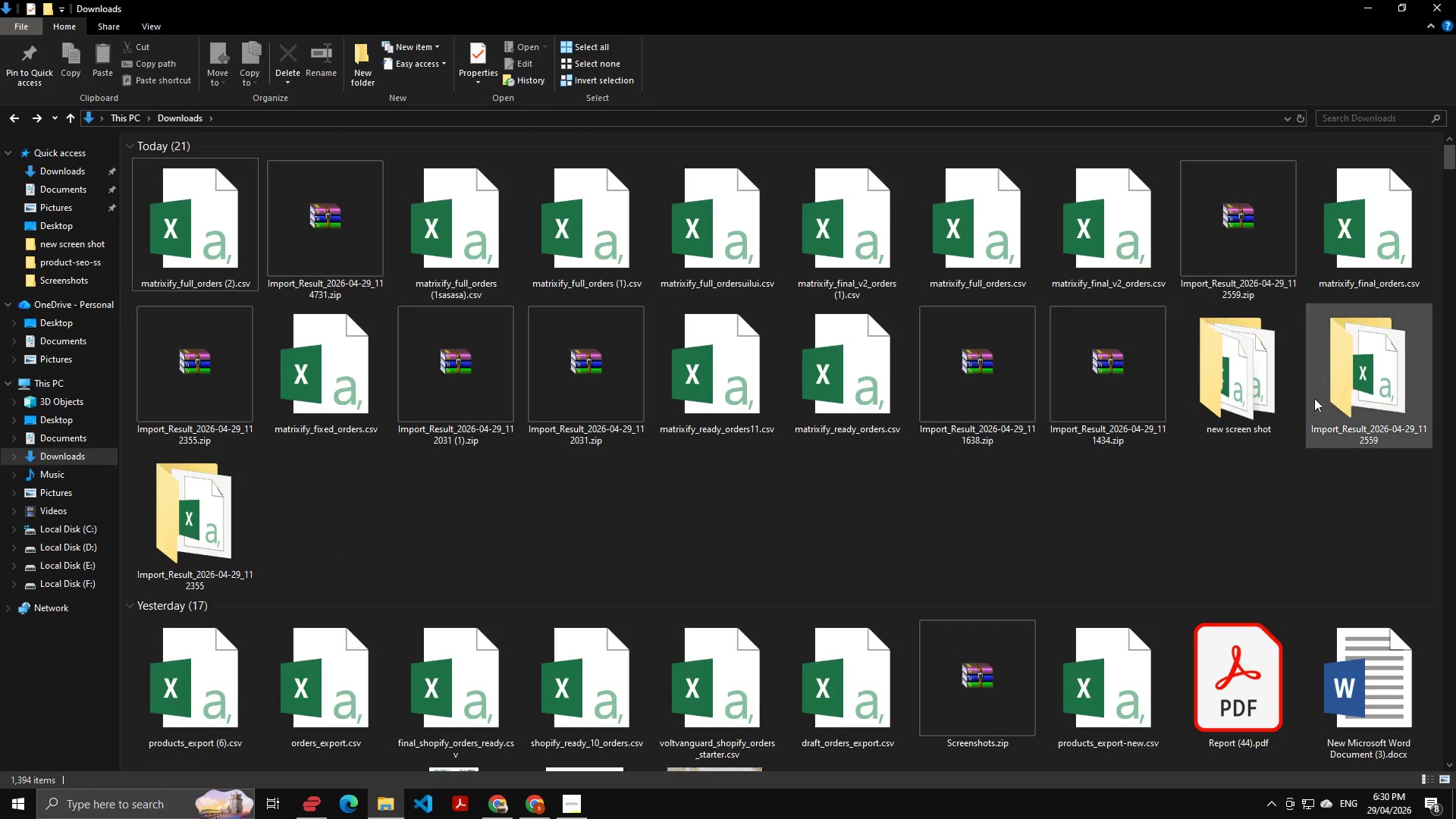 
double_click([1244, 373])
 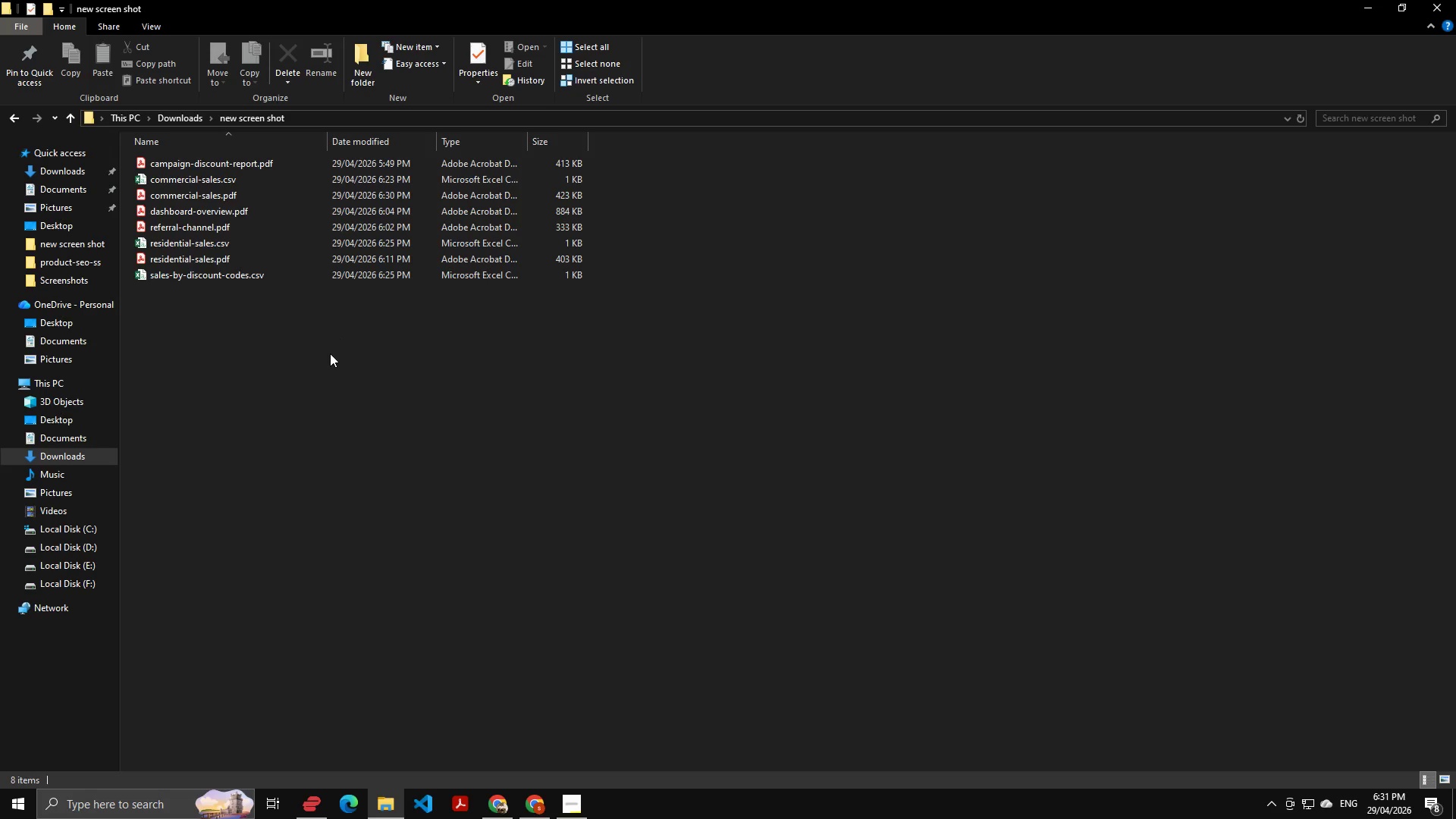 
wait(18.58)
 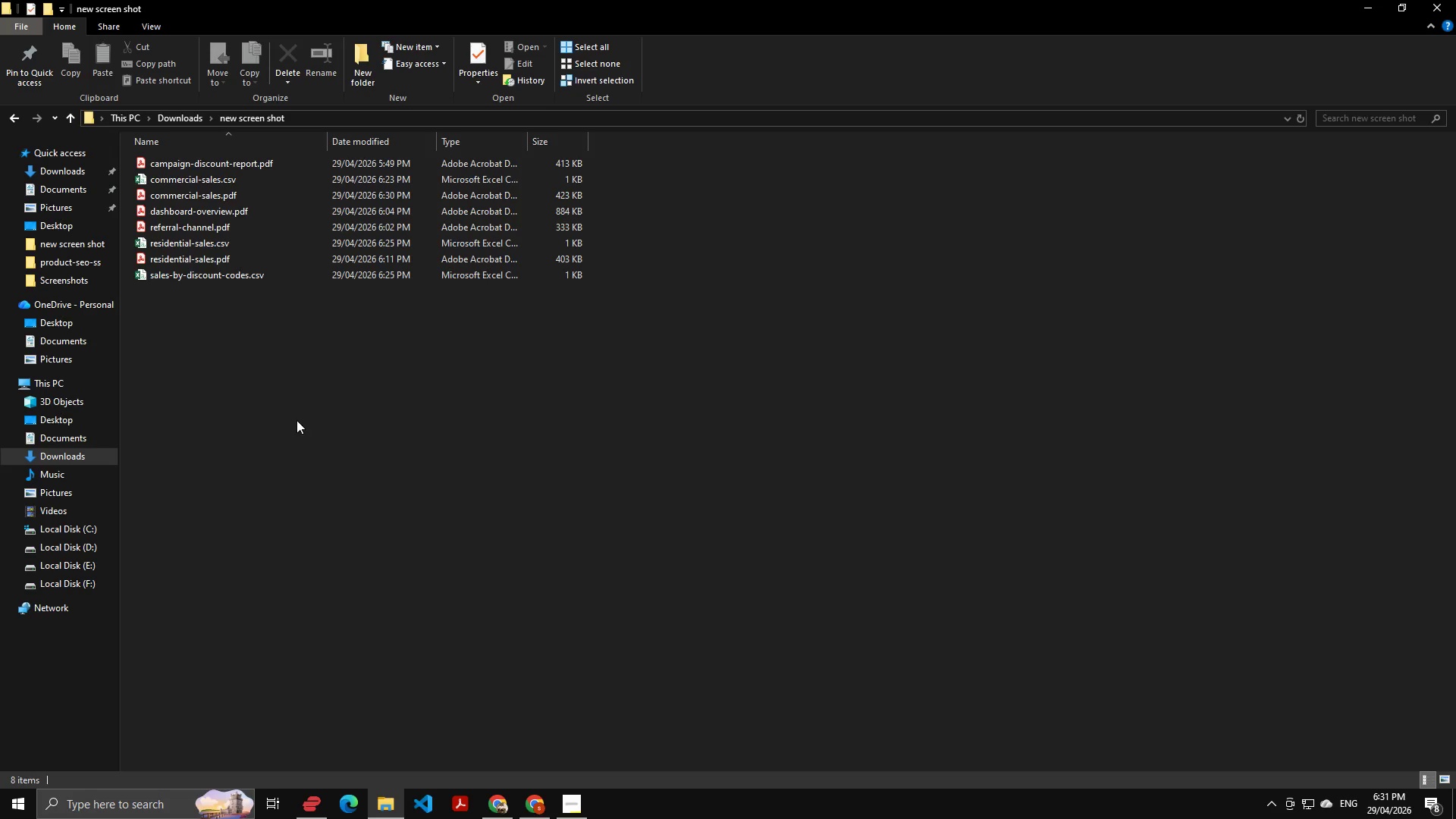 
left_click([297, 420])
 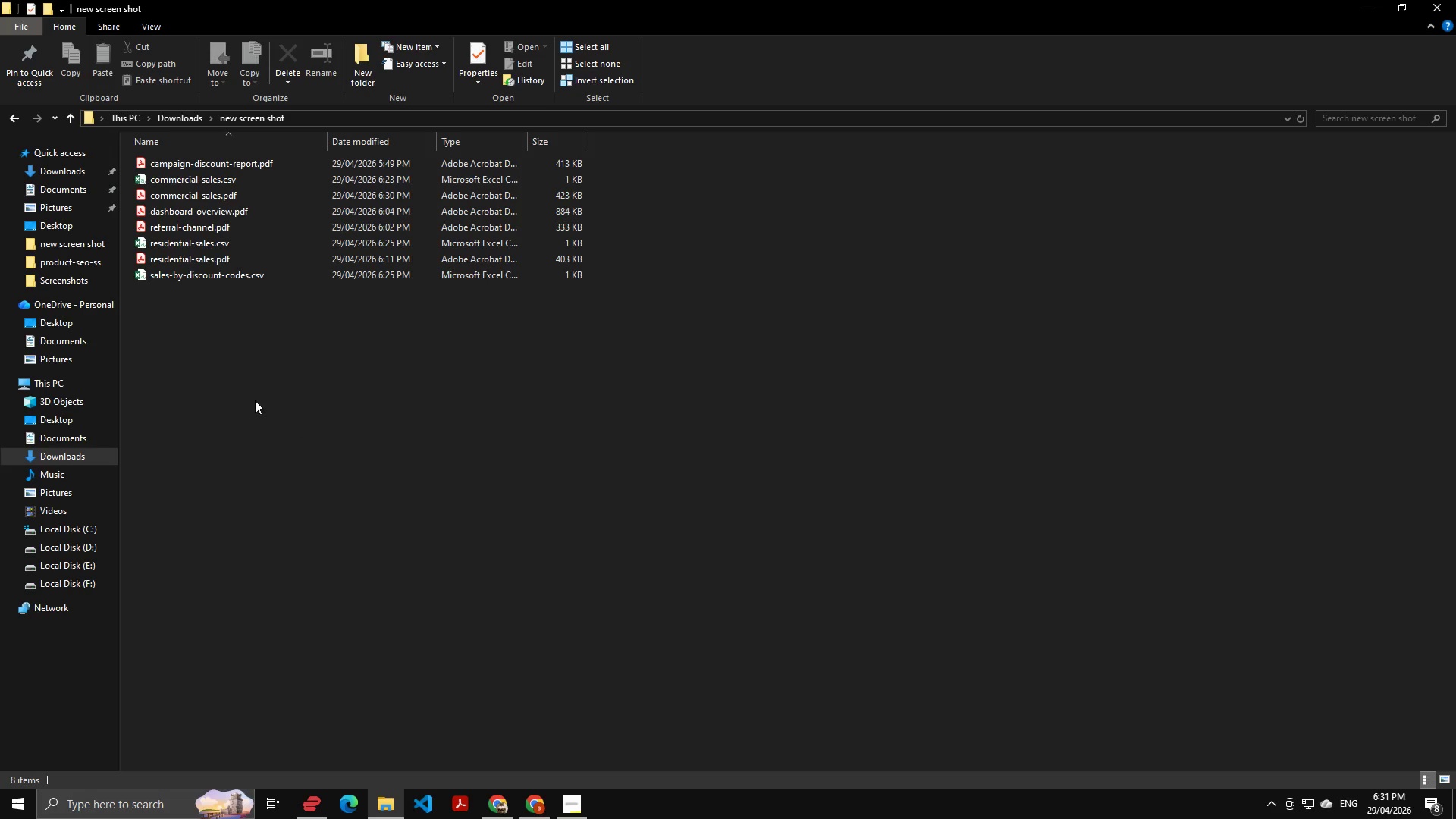 
scroll: coordinate [300, 436], scroll_direction: up, amount: 1.0
 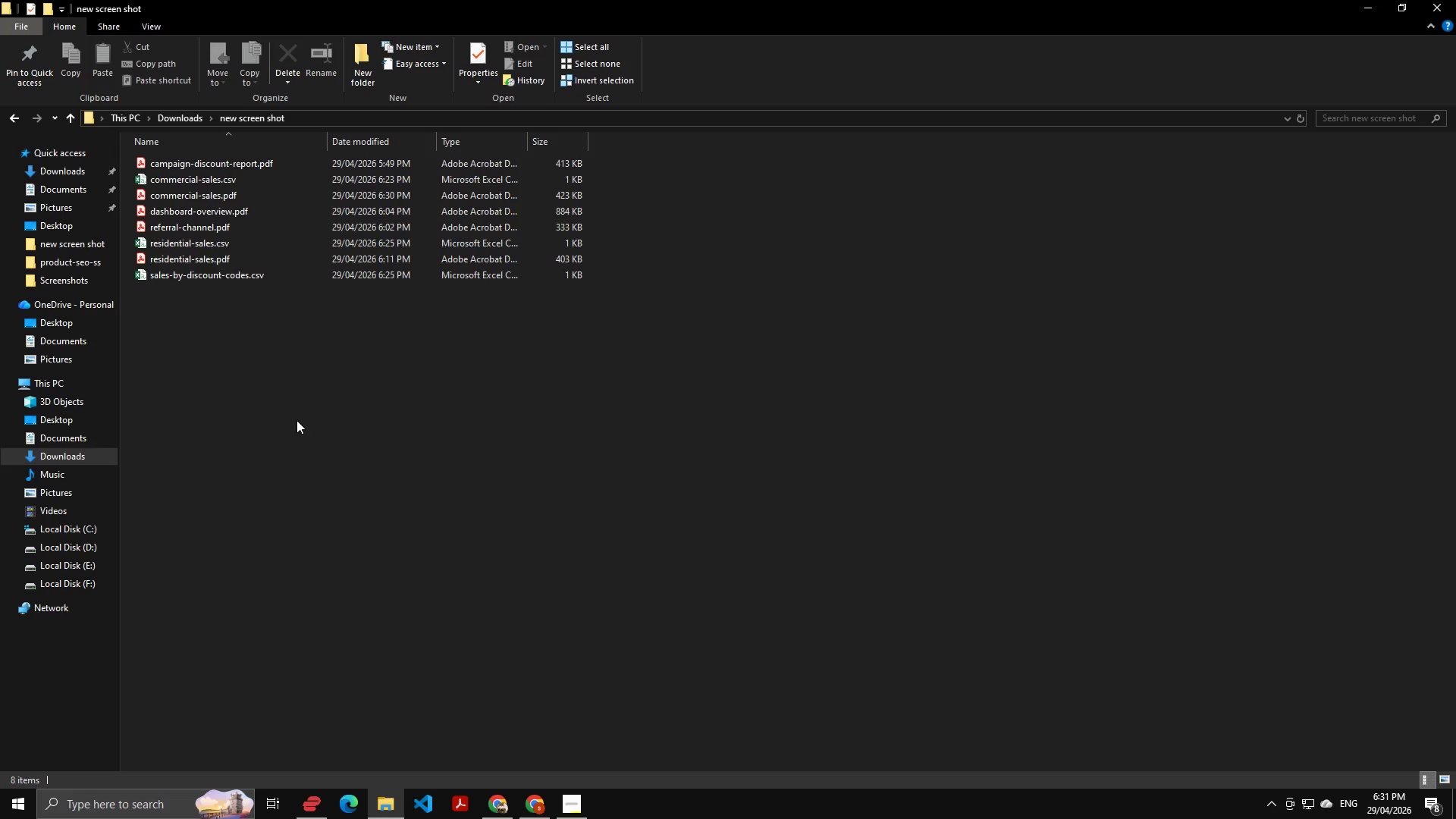 
key(Alt+AltLeft)
 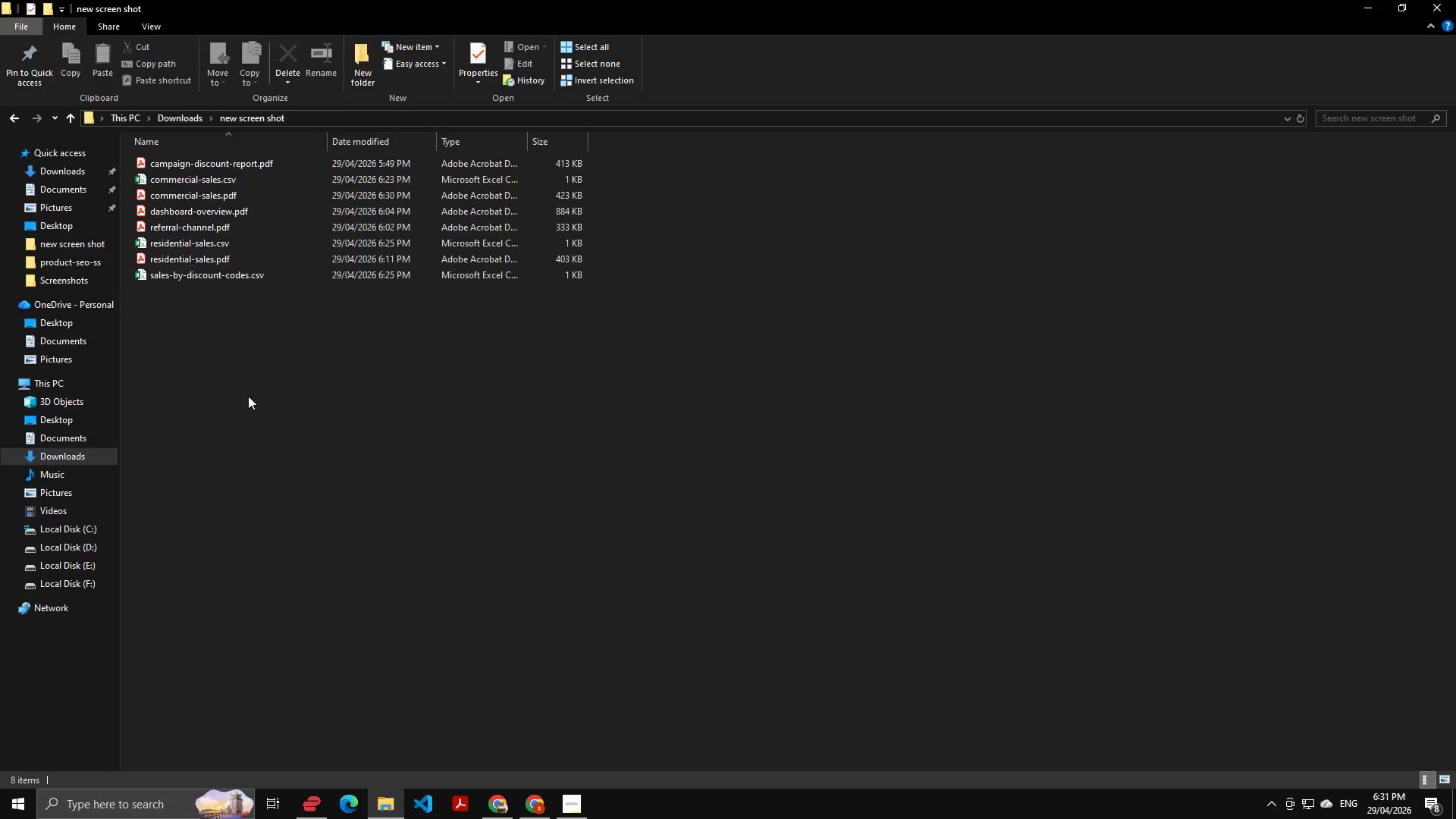 
key(Alt+Tab)
 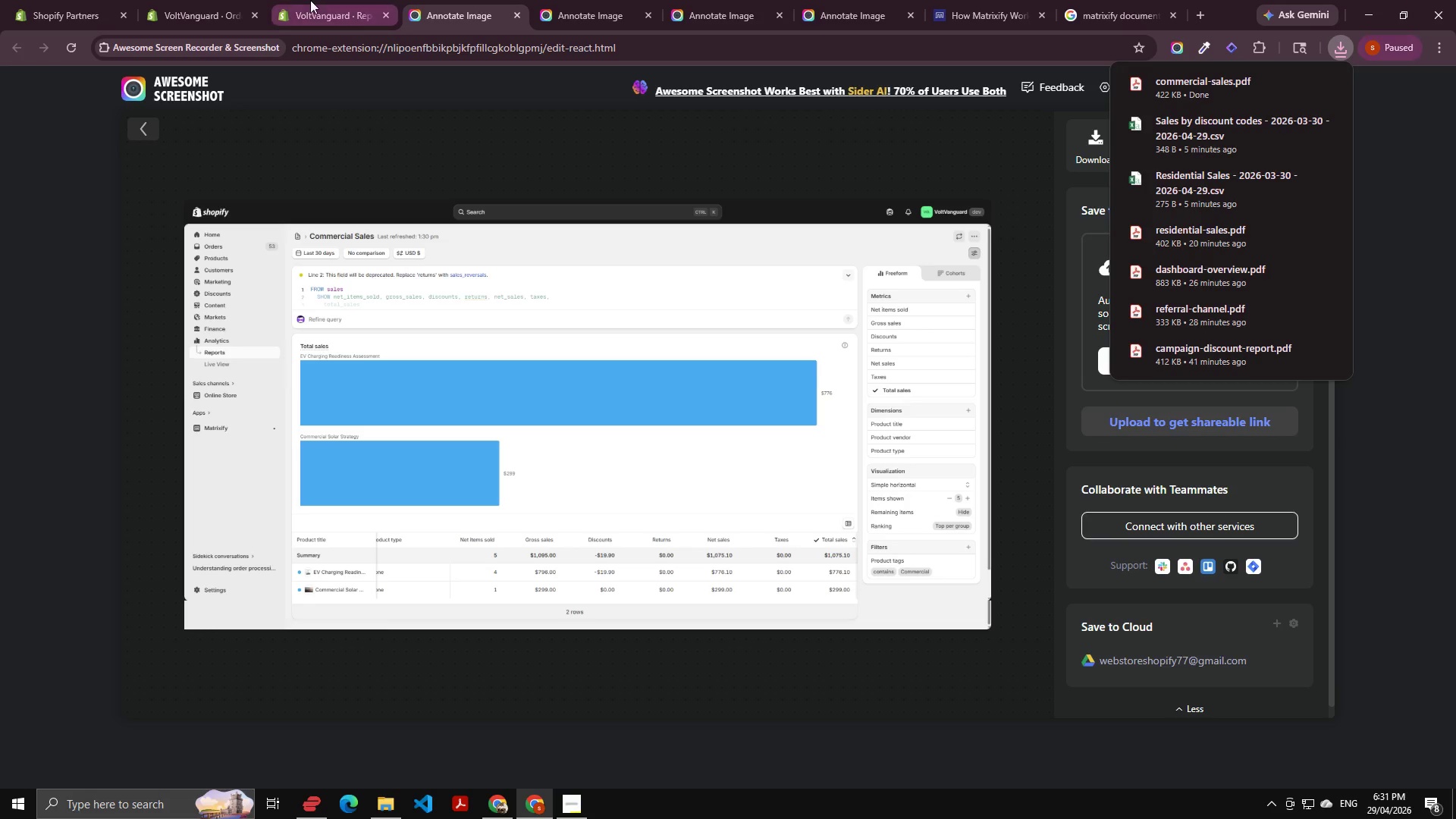 
left_click([312, 0])
 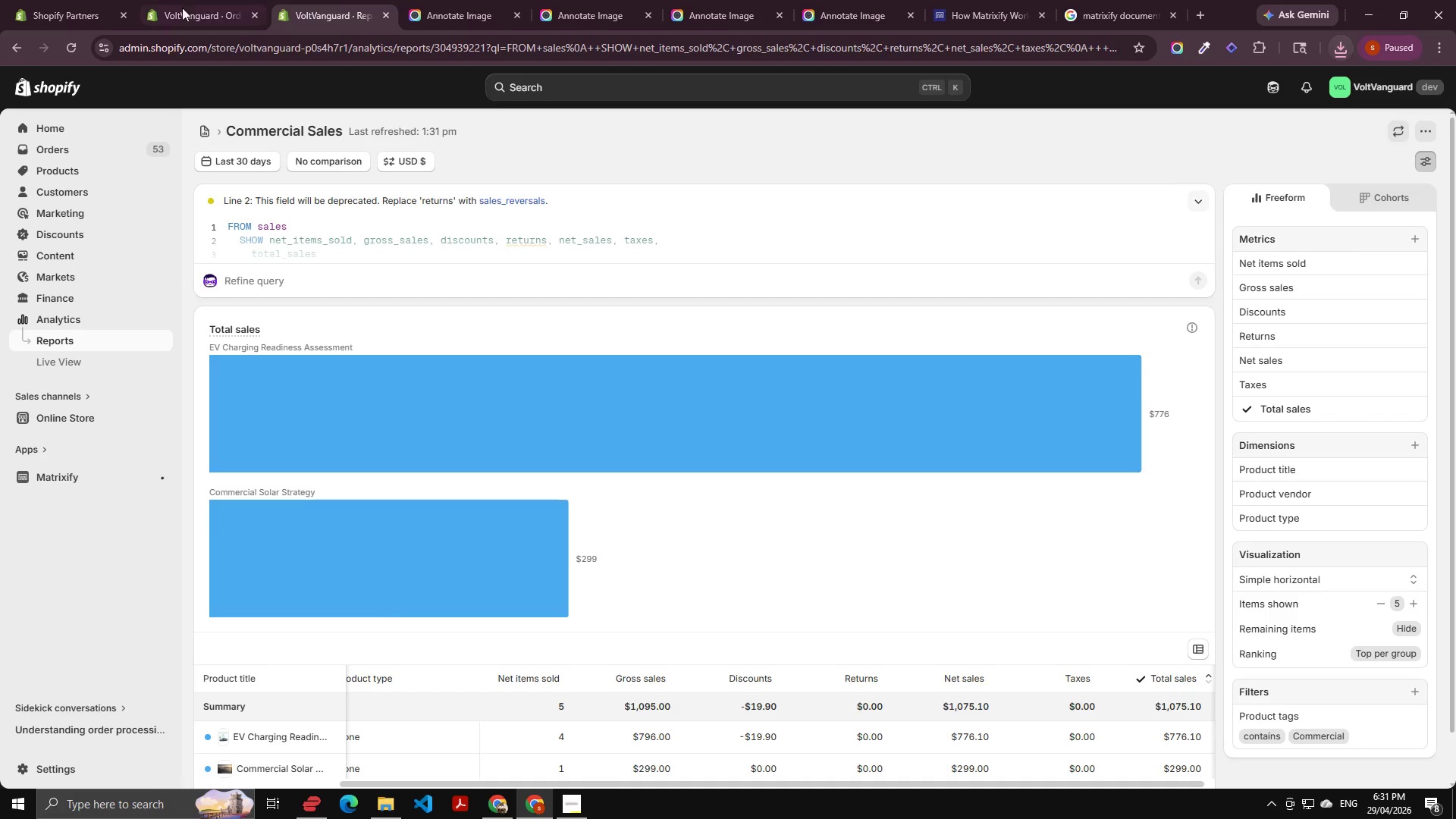 
left_click([162, 8])
 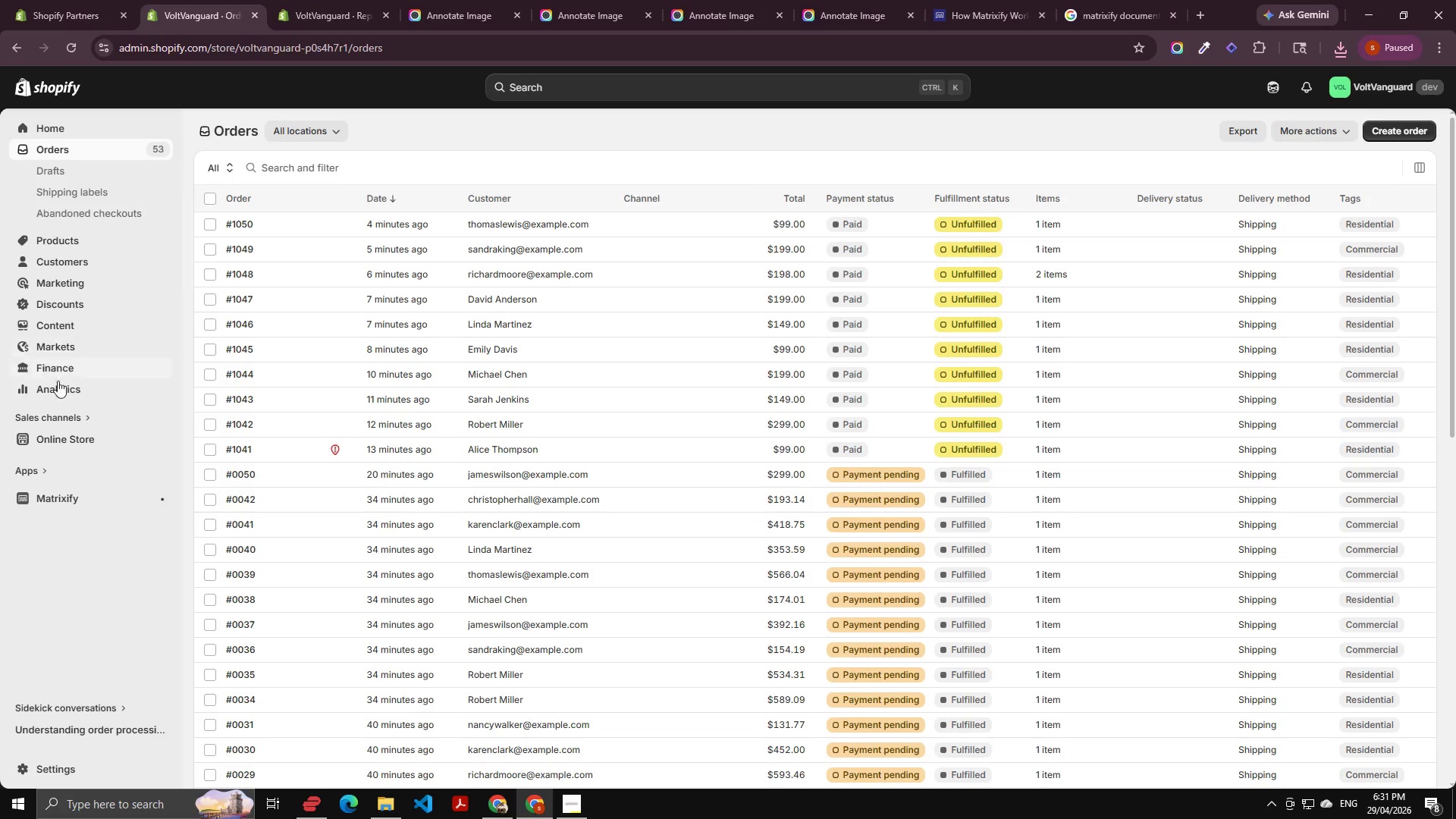 
left_click([75, 237])
 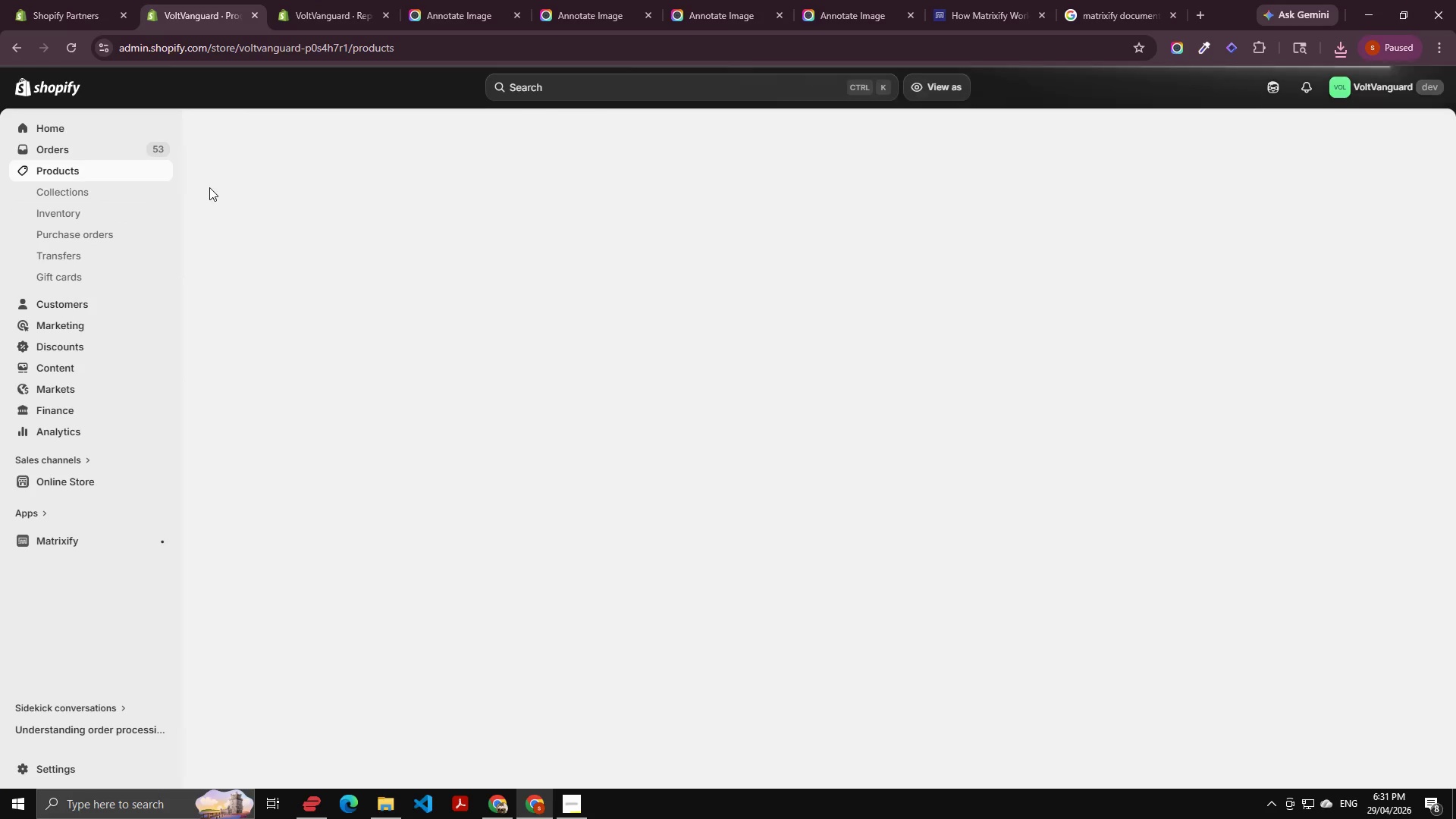 
left_click([213, 201])
 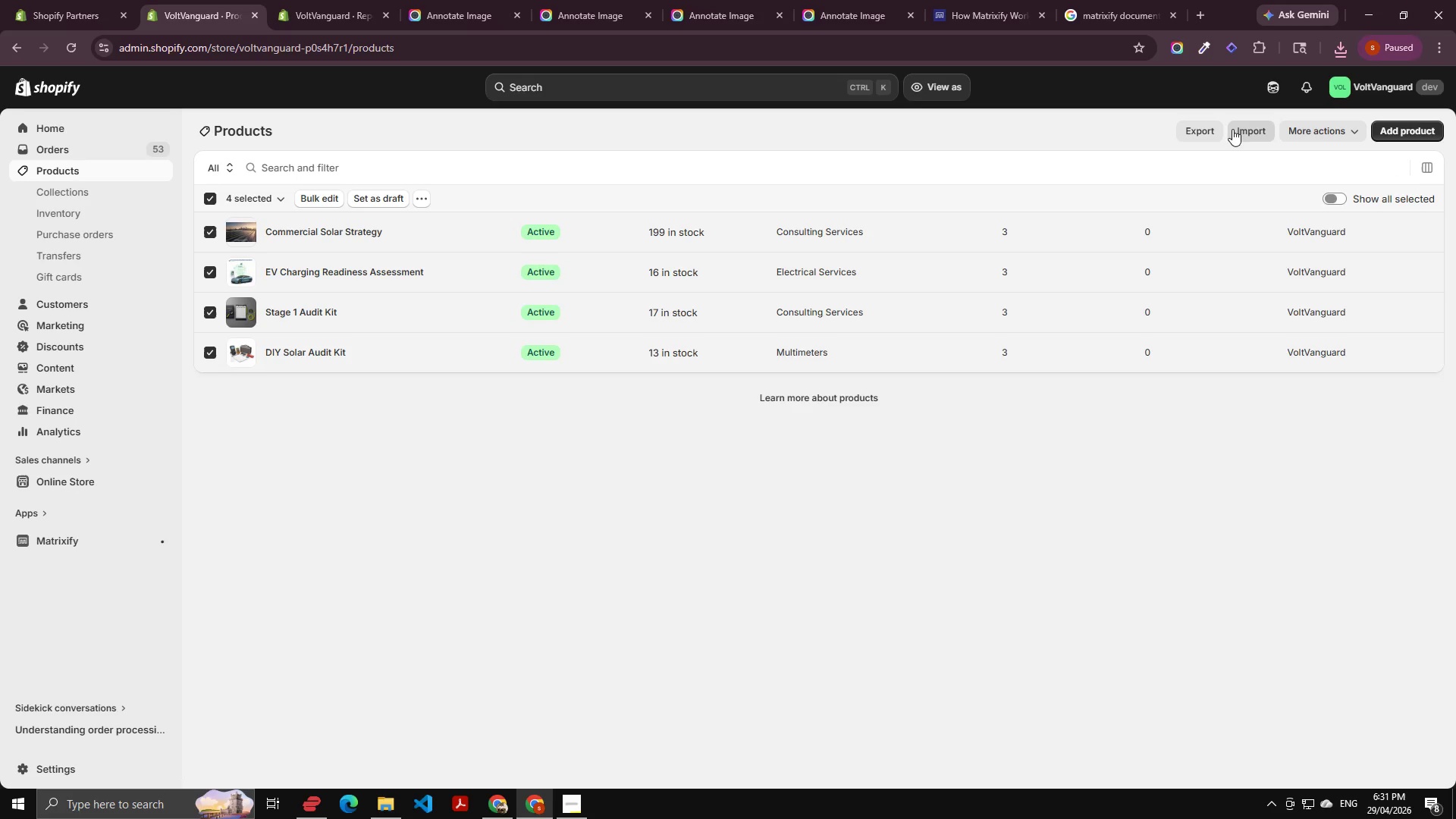 
left_click([1199, 125])
 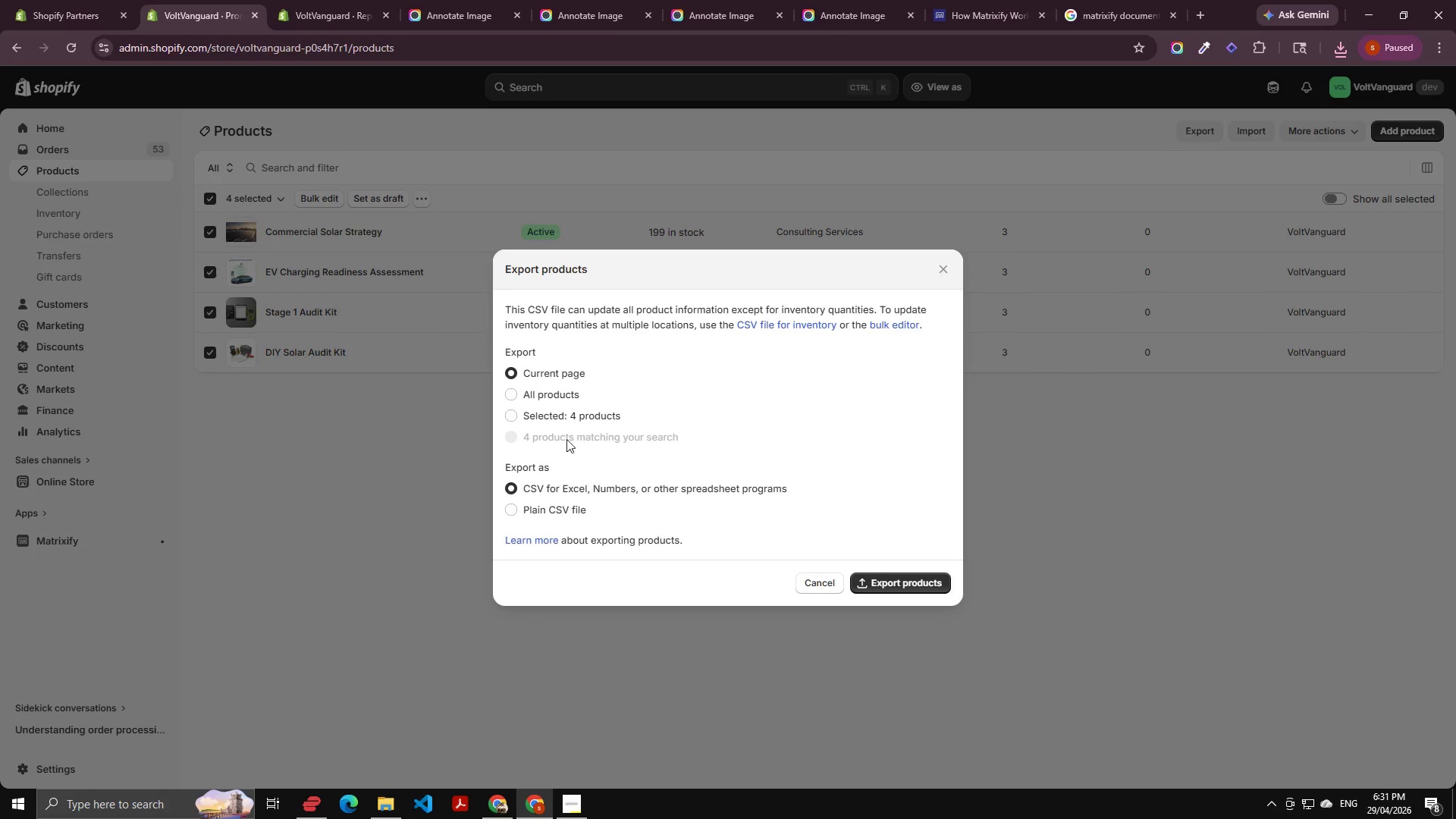 
left_click([563, 415])
 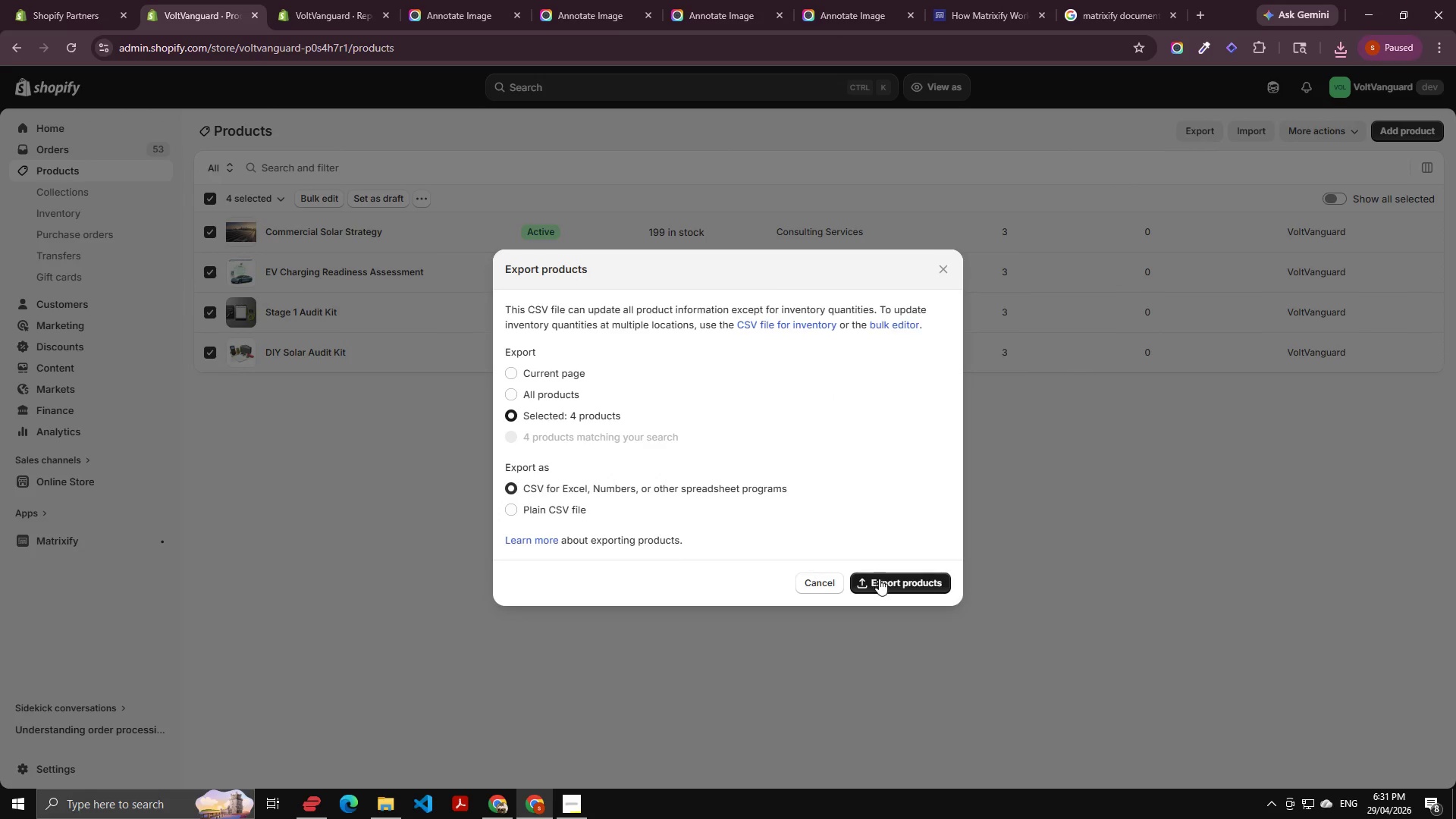 
left_click([880, 578])
 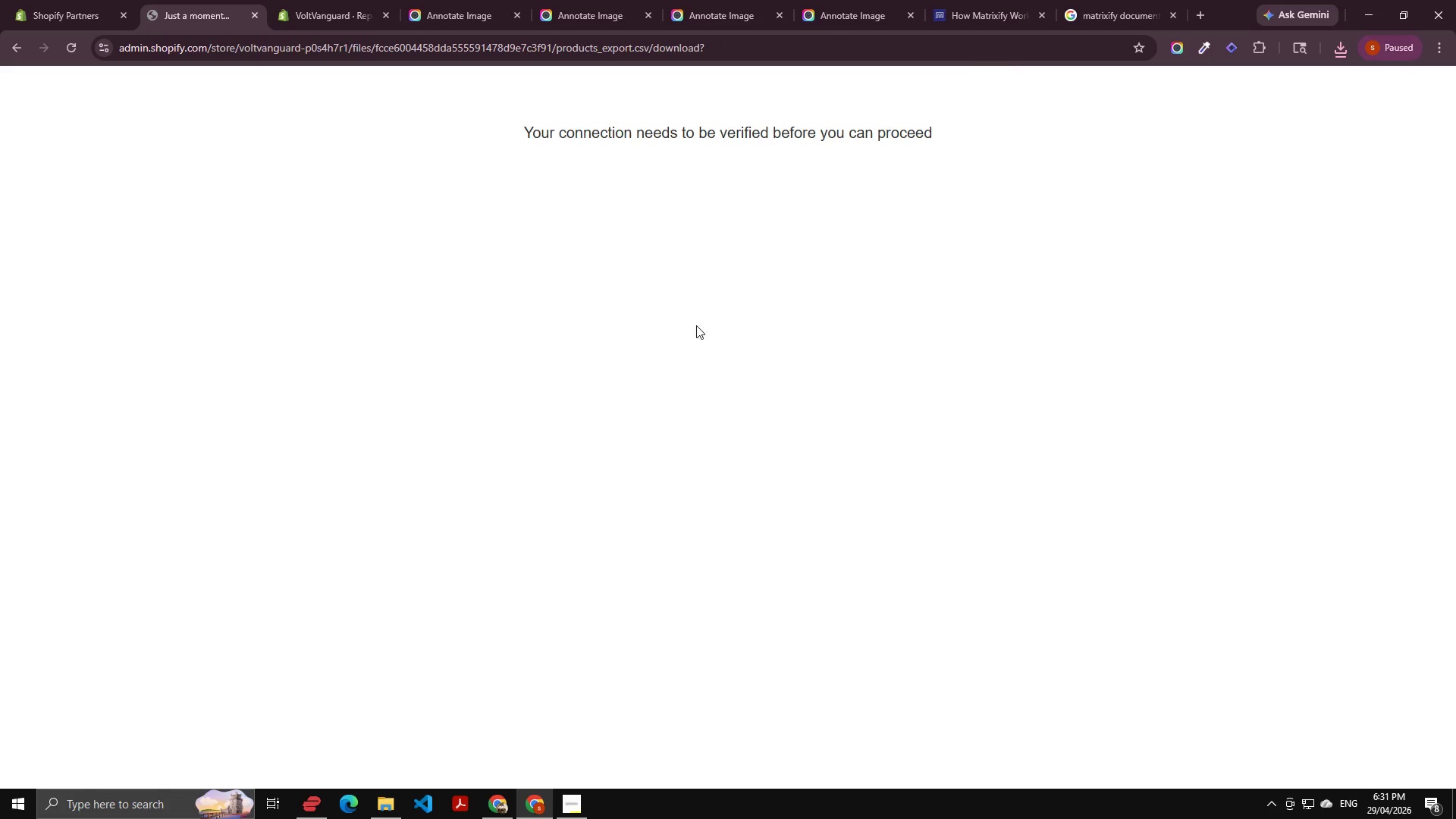 
wait(9.62)
 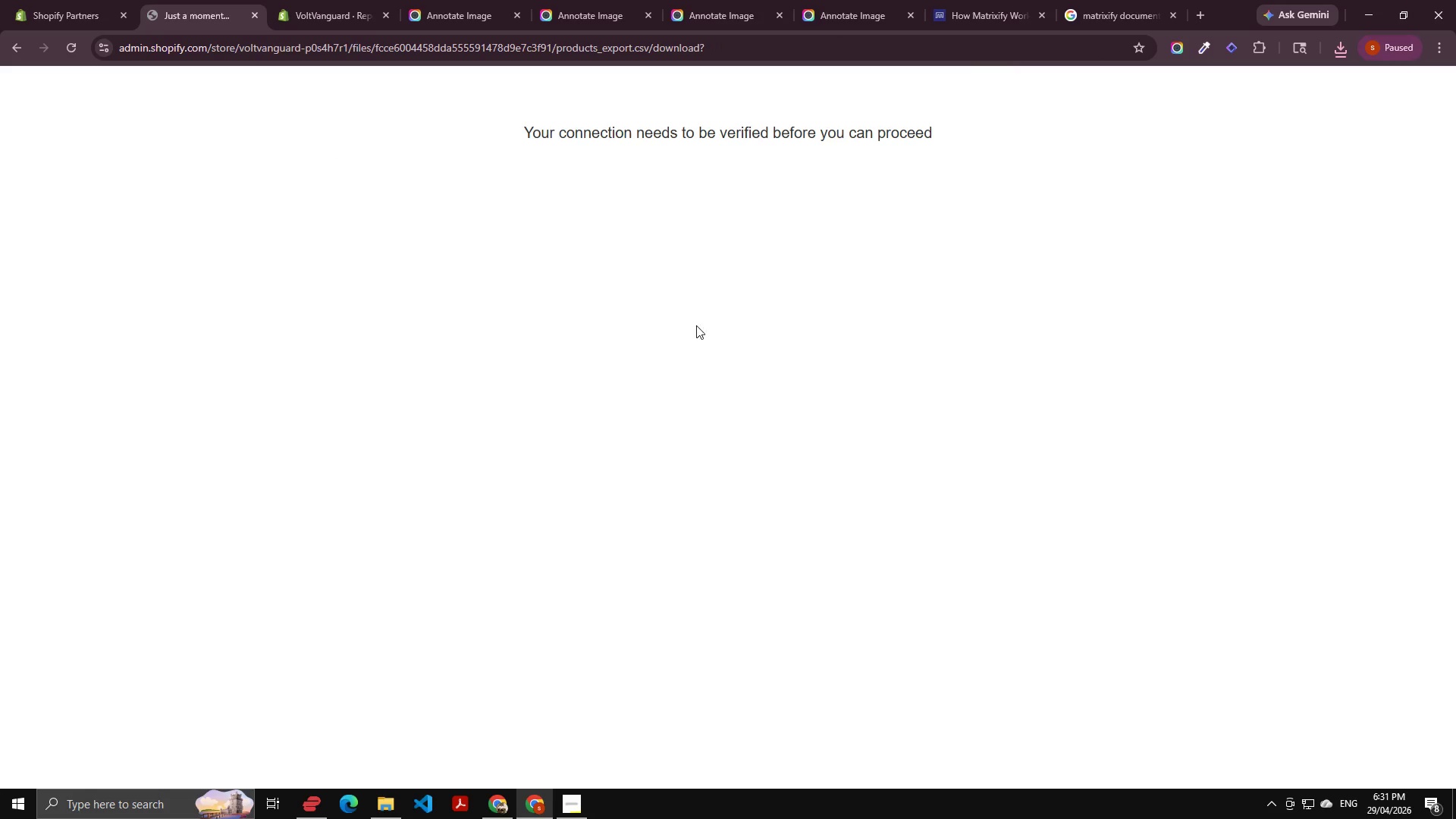 
left_click([576, 186])
 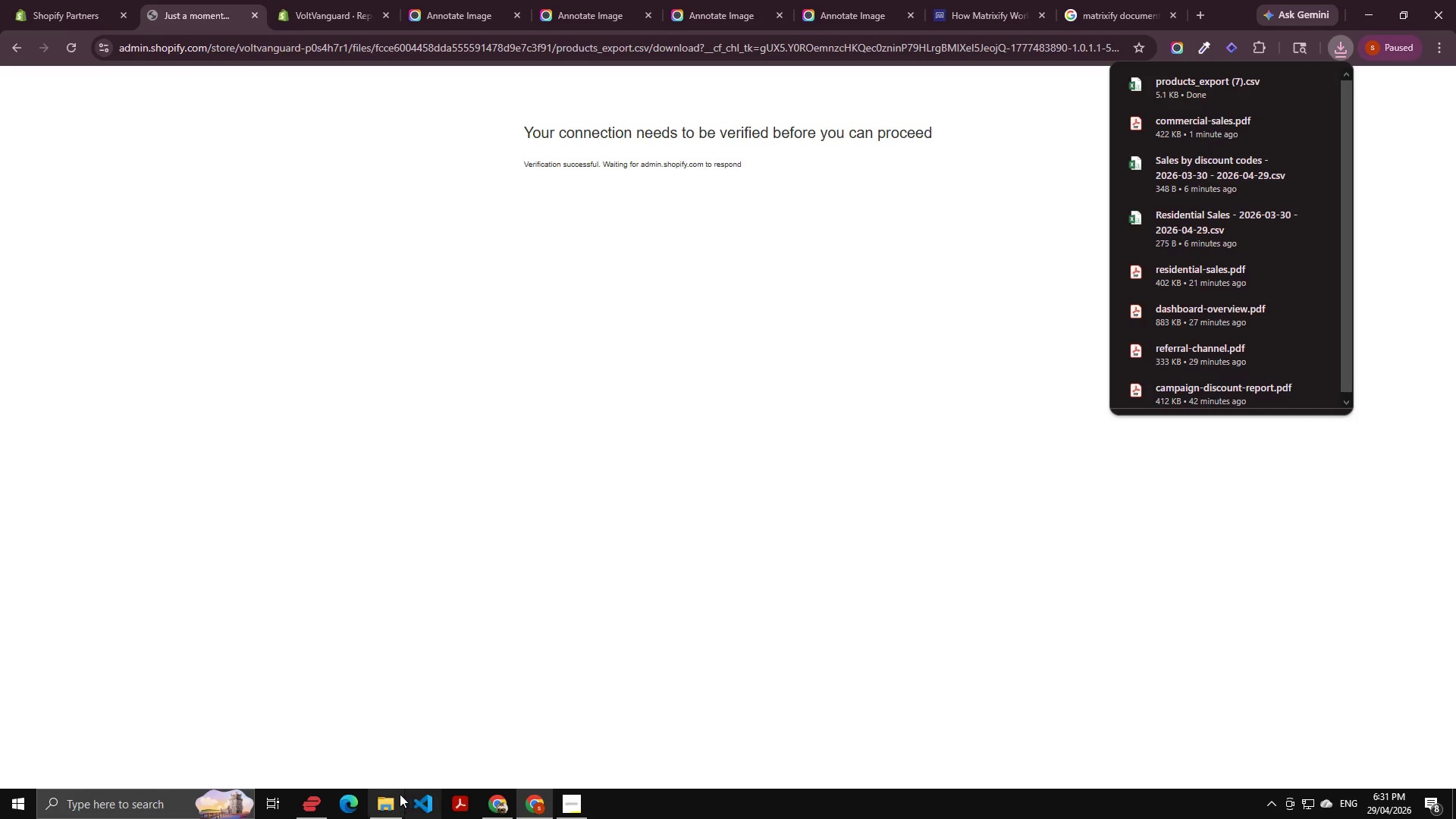 
wait(6.66)
 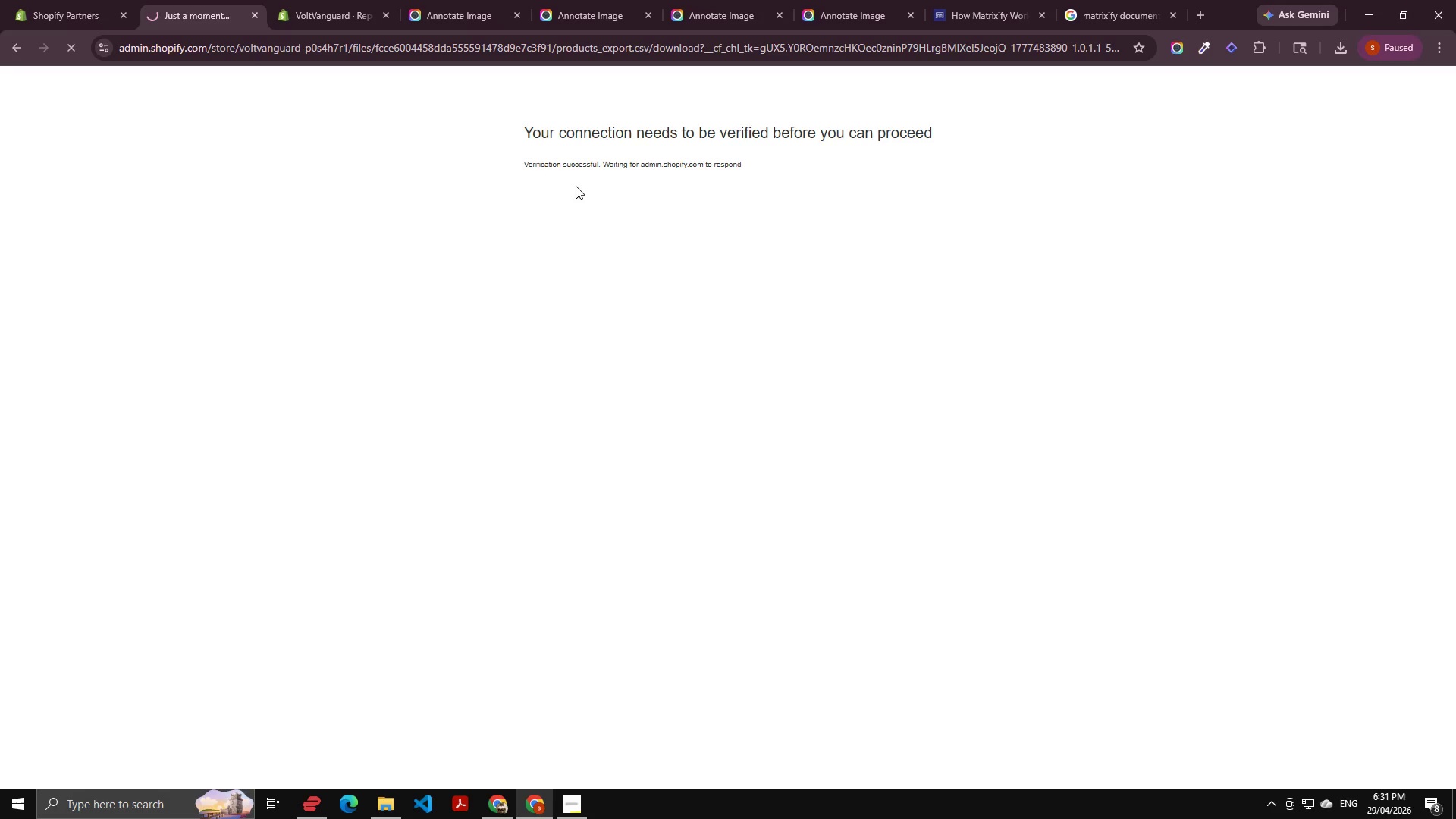 
left_click([11, 125])
 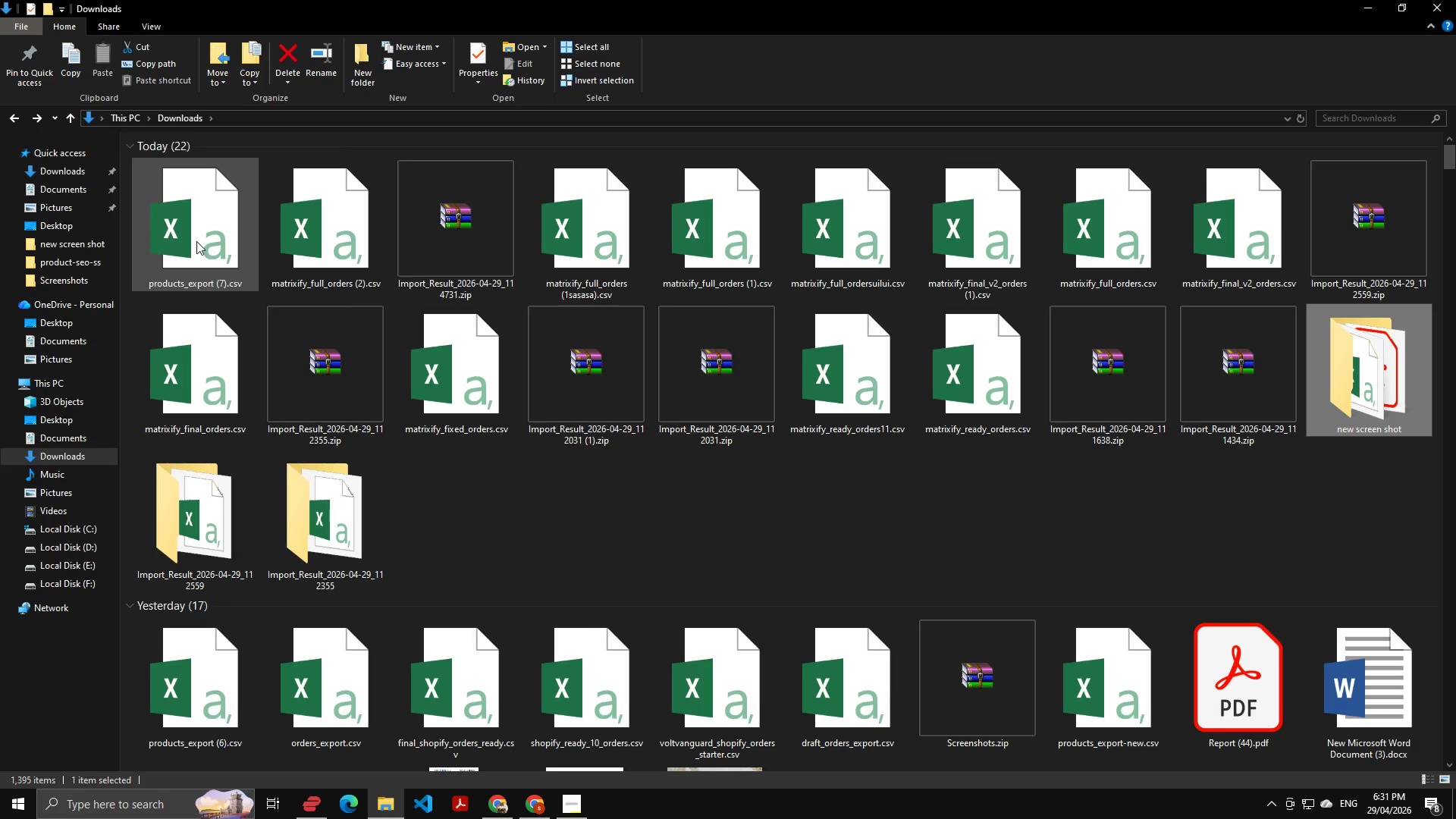 
left_click([196, 241])
 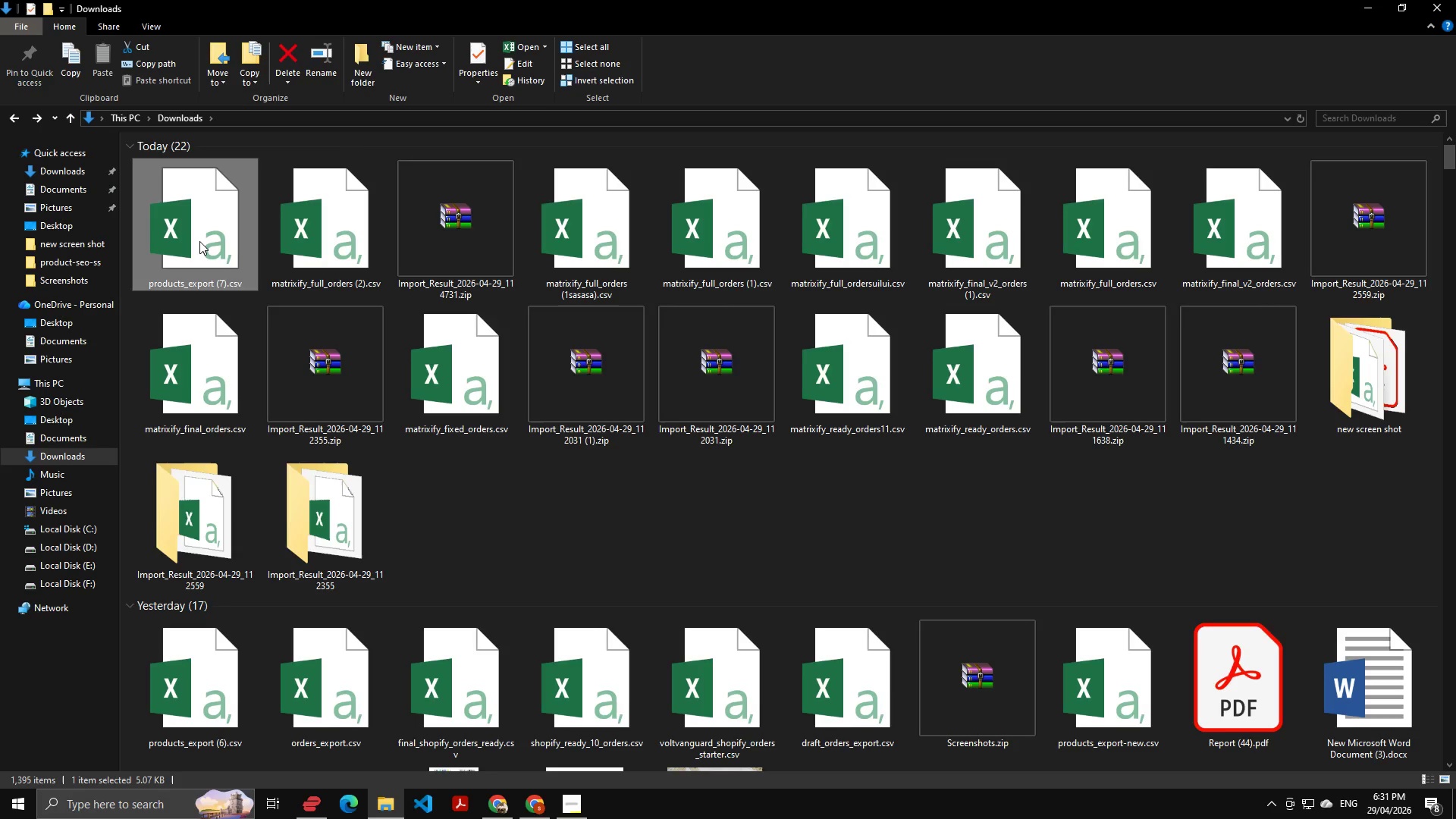 
type([F2]bulck)
key(Backspace)
key(Backspace)
key(Backspace)
key(Backspace)
type(ulk)
 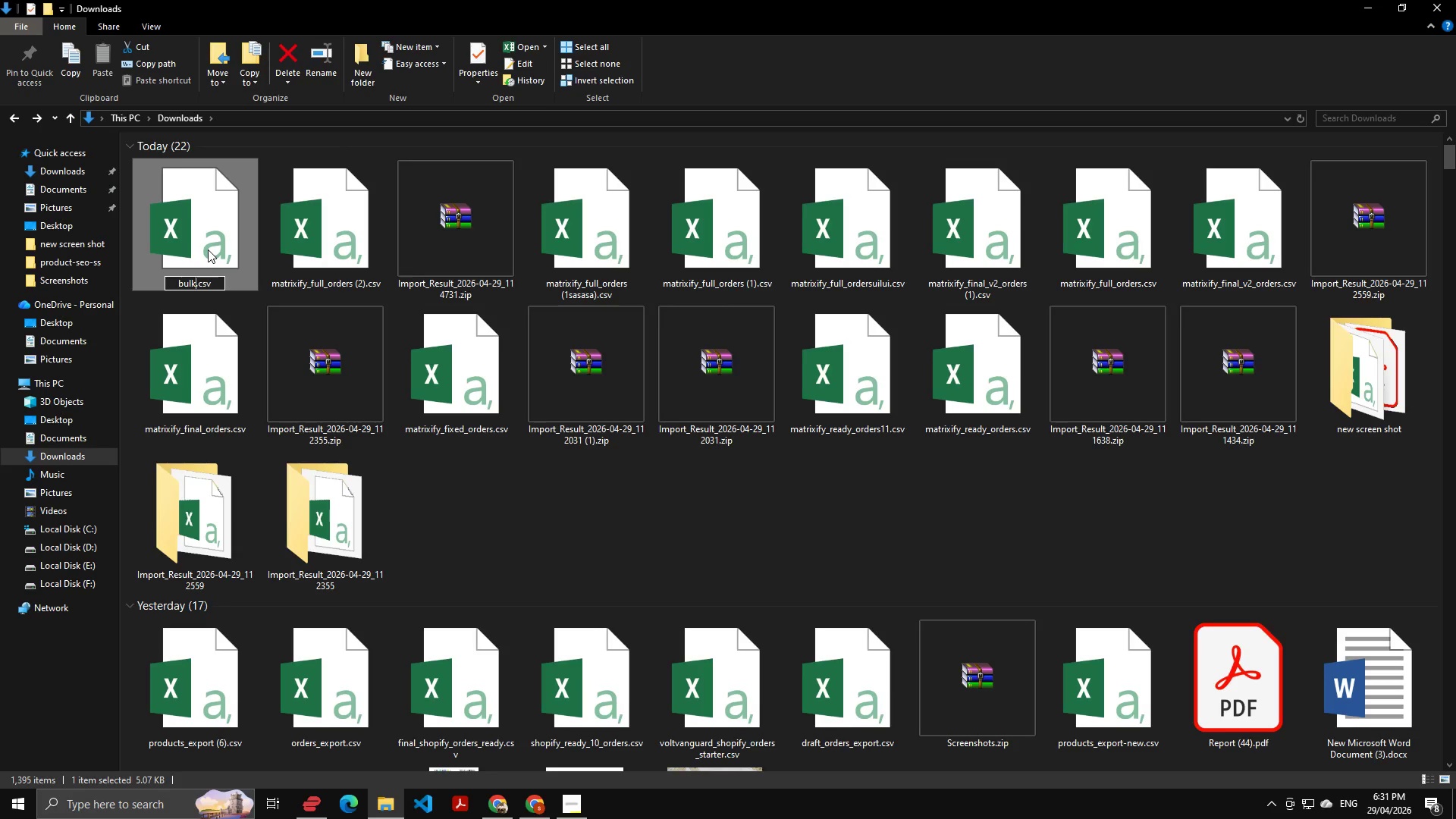 
wait(9.49)
 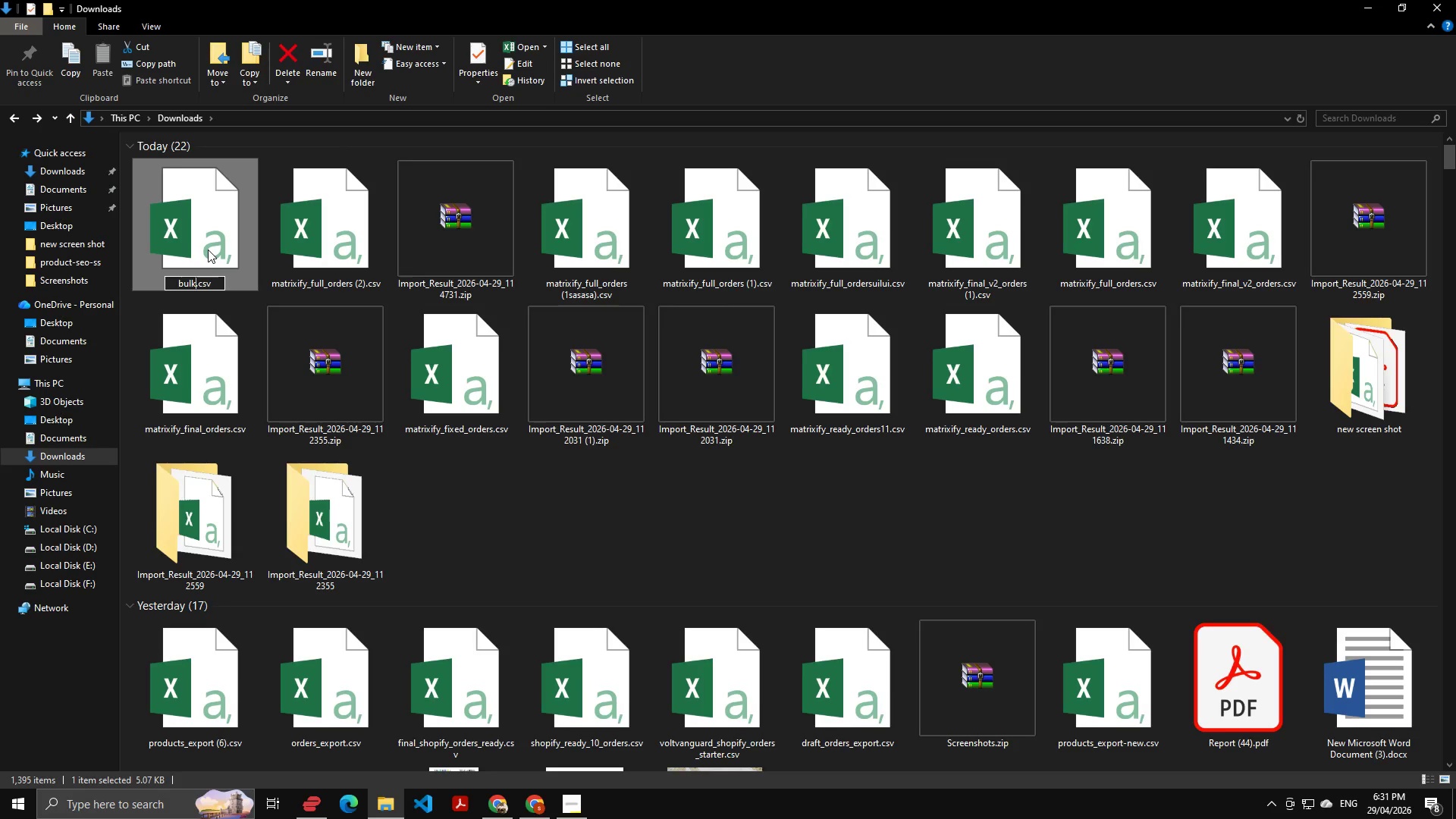 
key(Minus)
 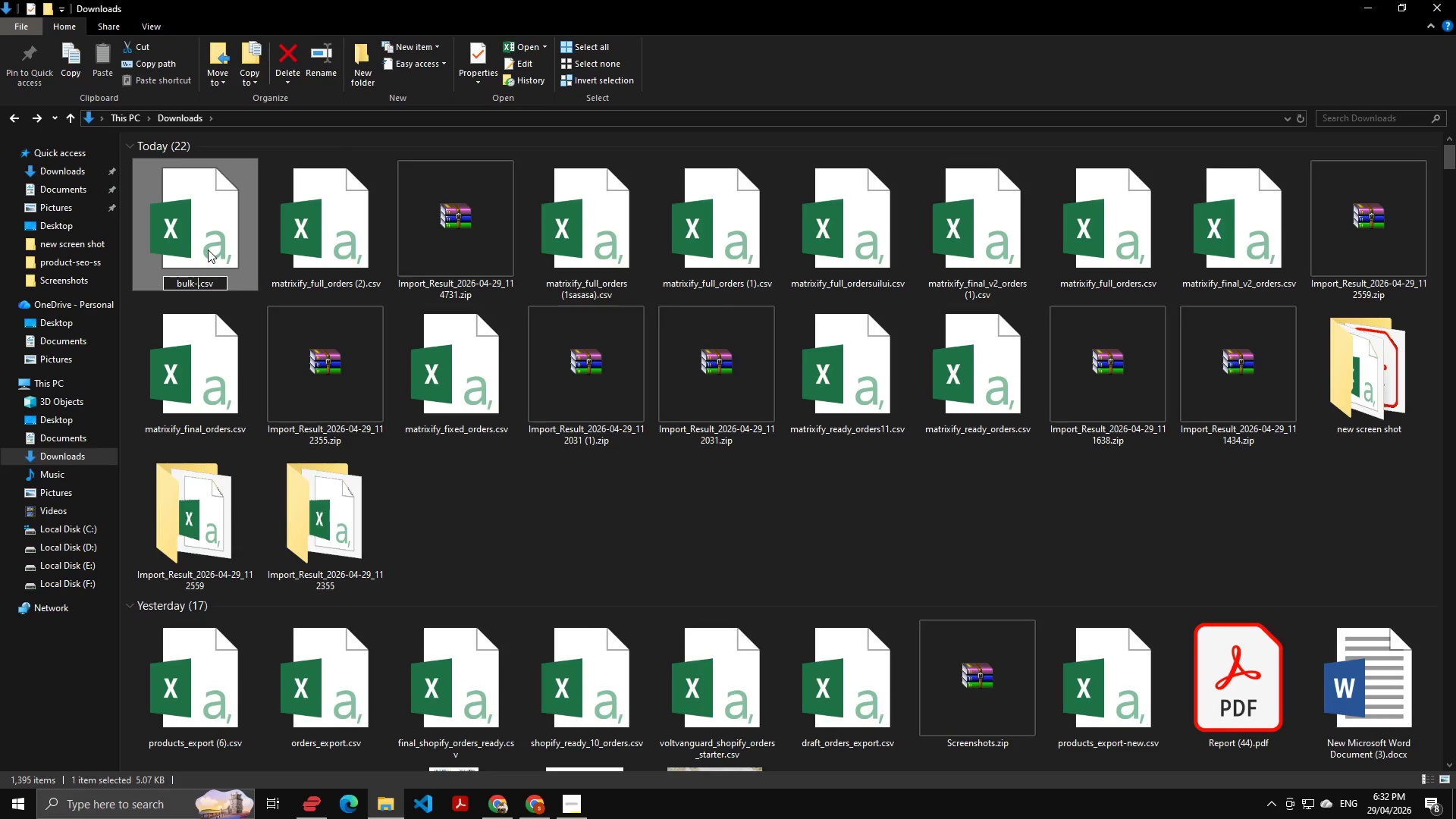 
type(update-log)
 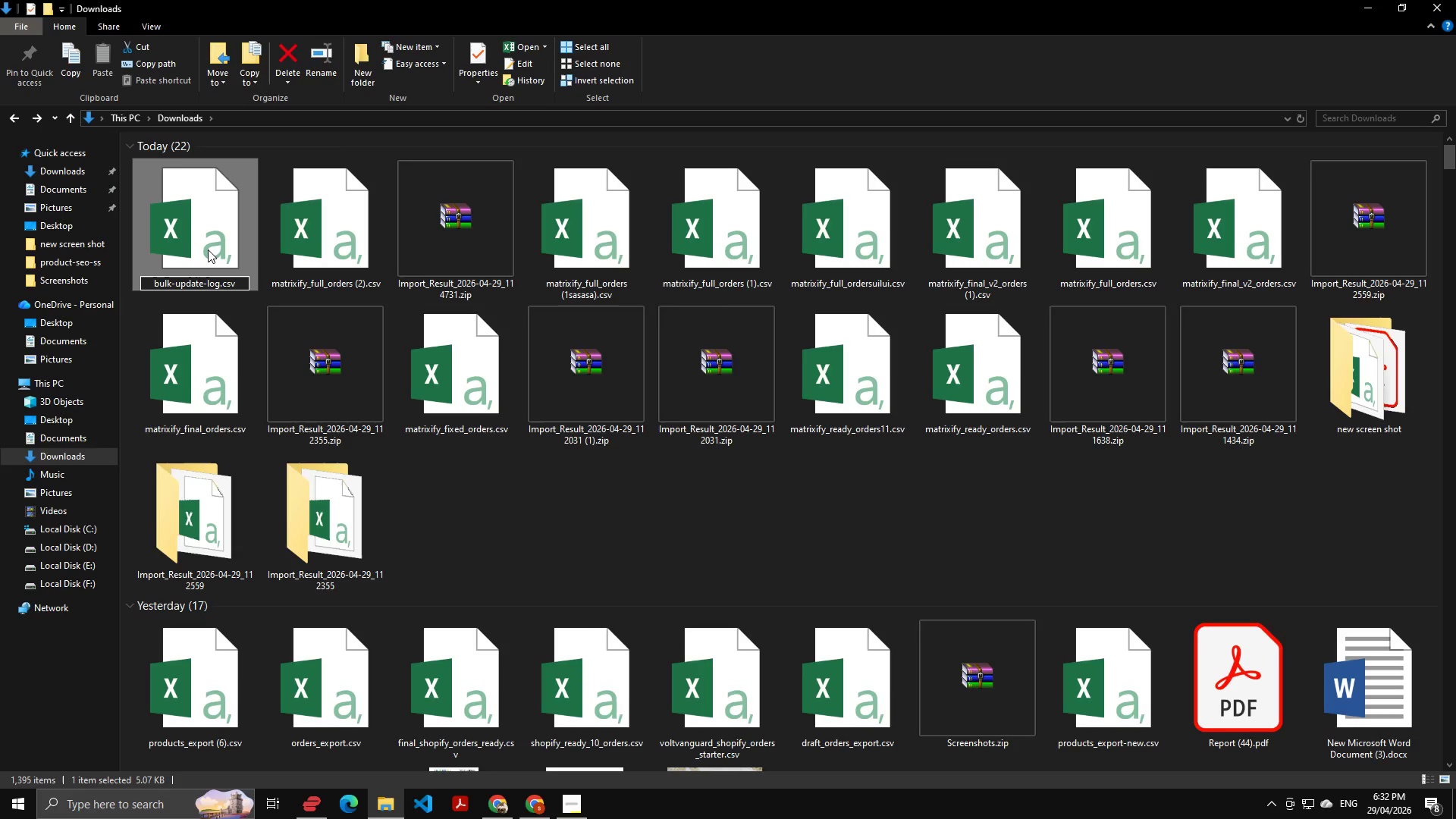 
key(Enter)
 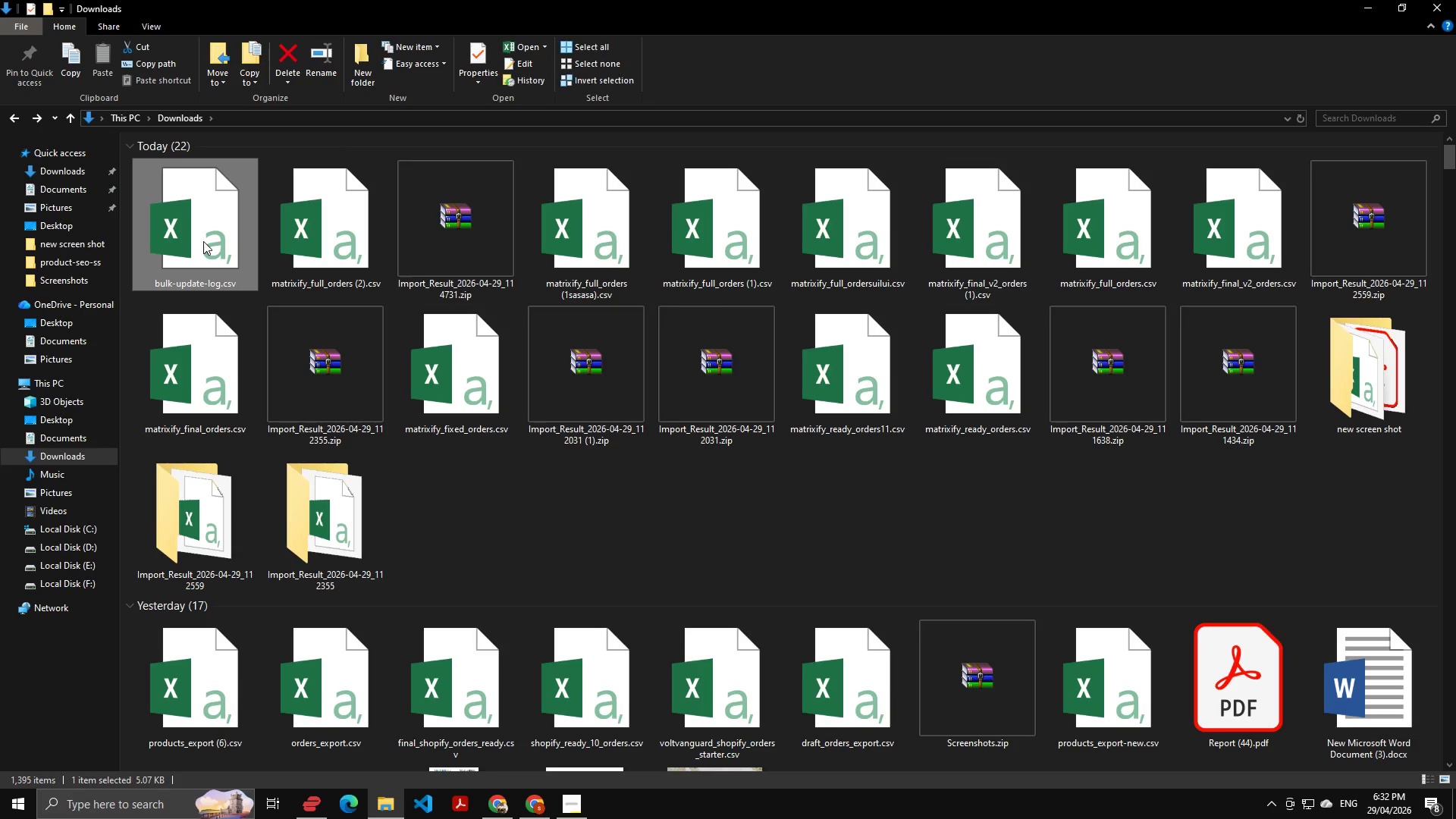 
left_click_drag(start_coordinate=[215, 253], to_coordinate=[311, 512])
 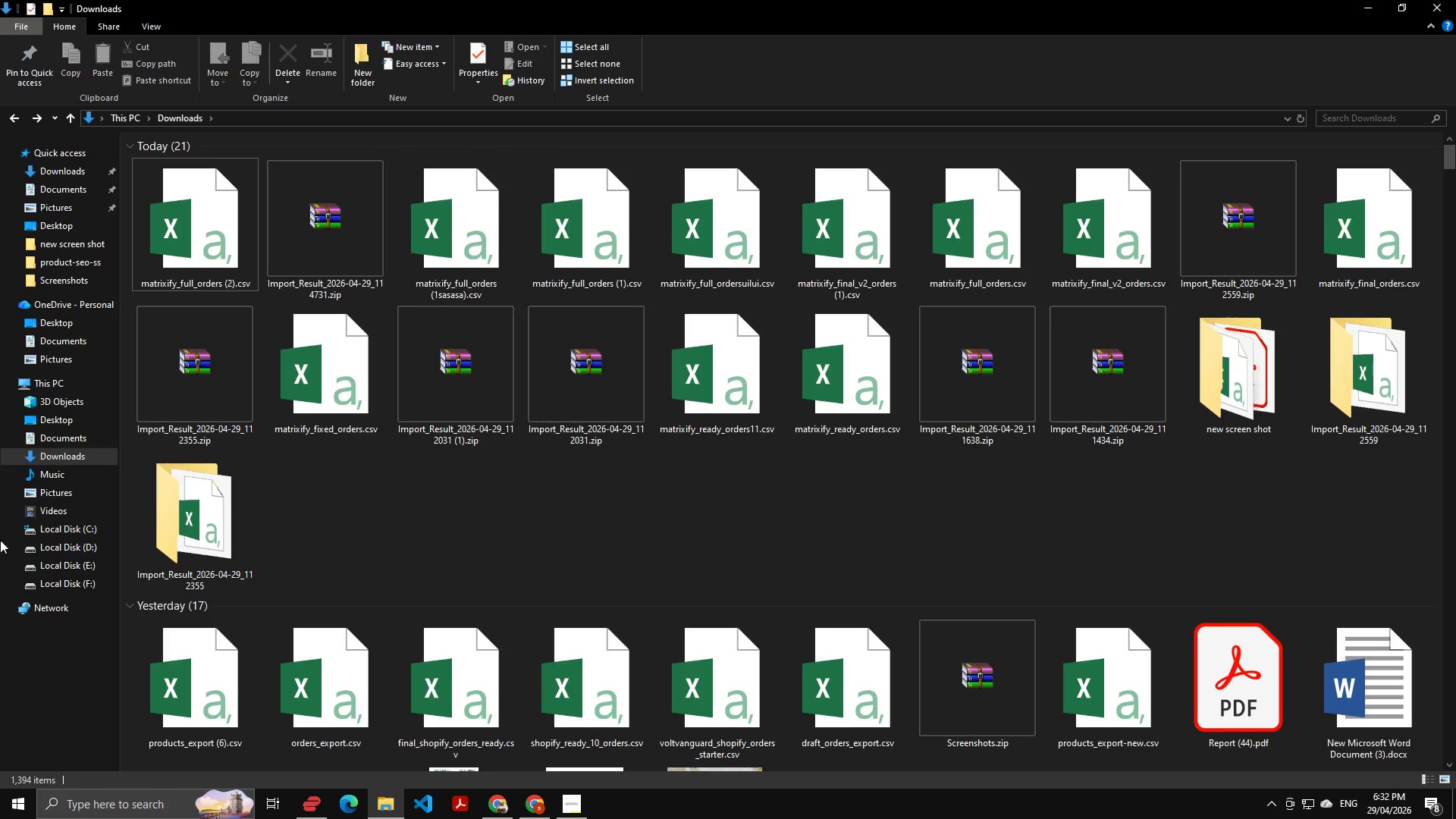 
double_click([162, 527])
 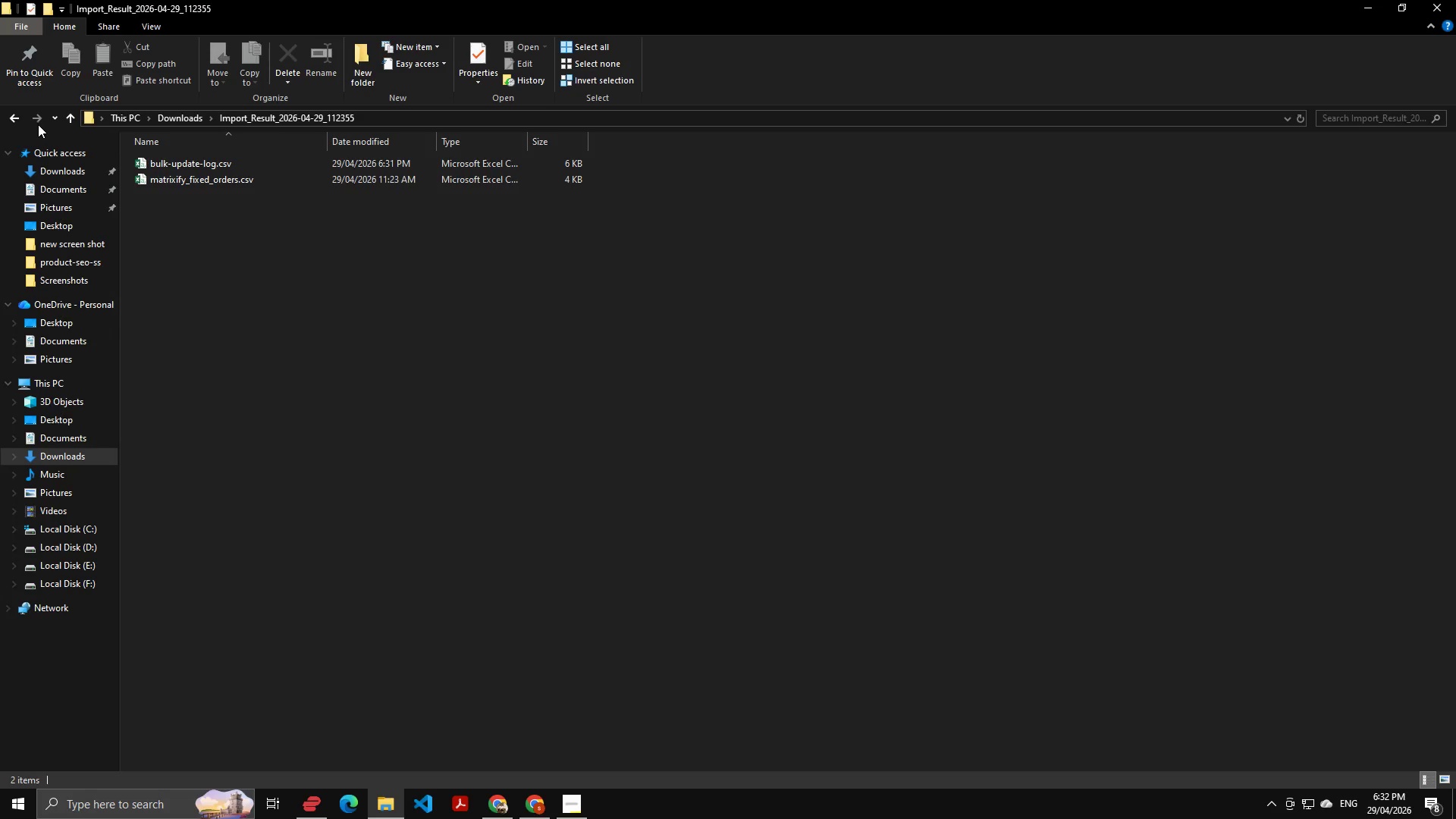 
left_click_drag(start_coordinate=[193, 163], to_coordinate=[181, 117])
 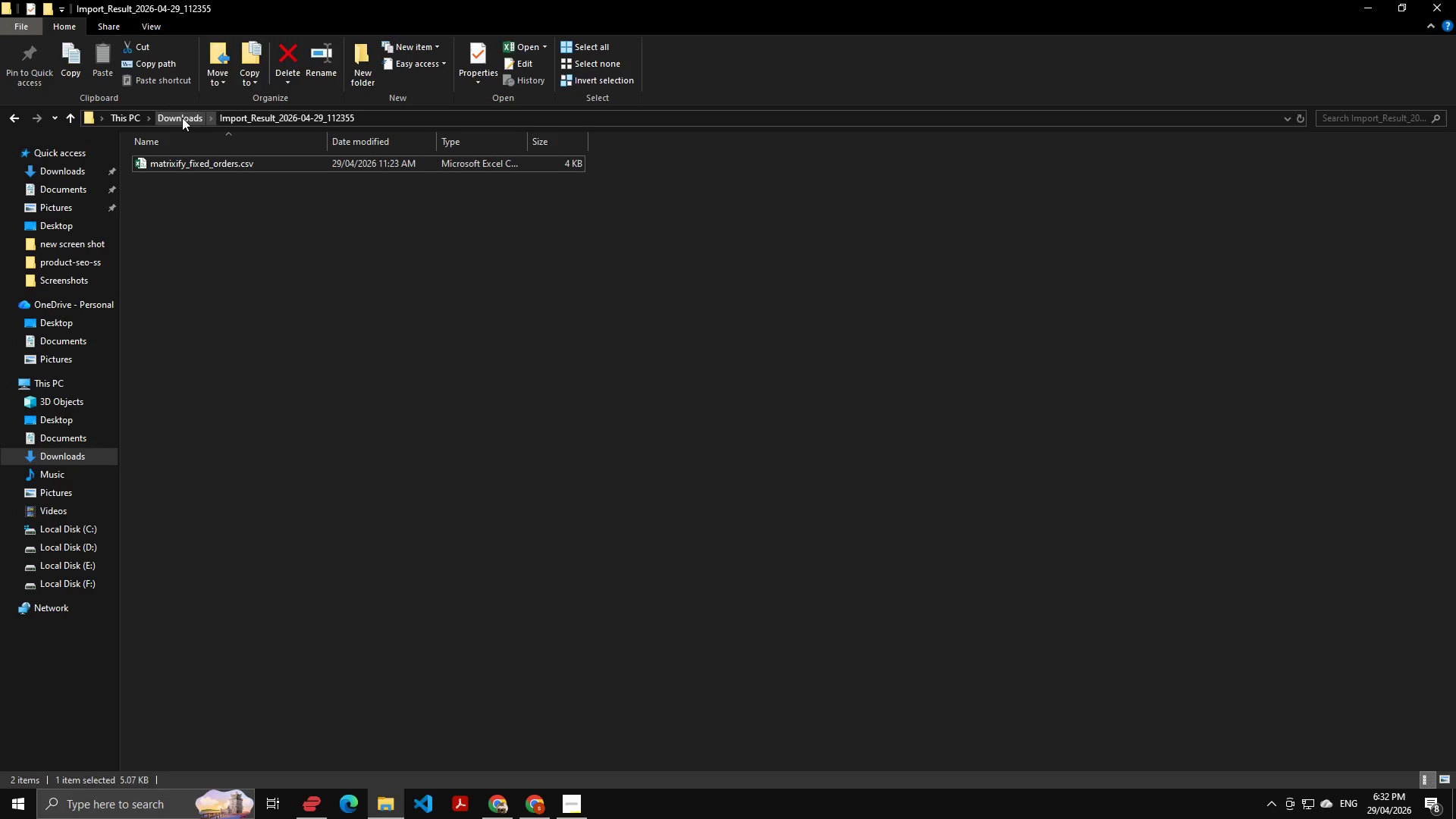 
left_click([182, 118])
 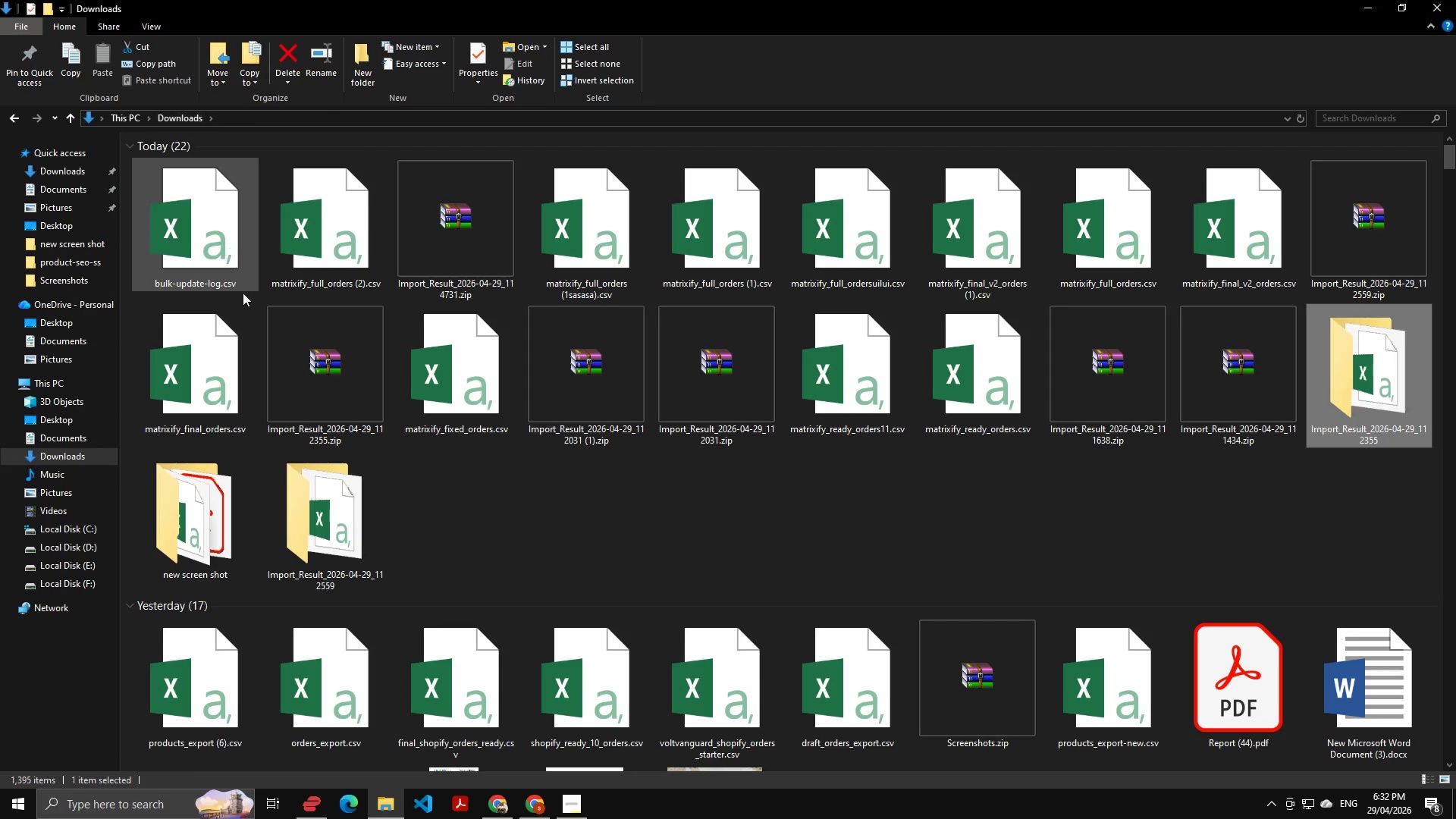 
left_click_drag(start_coordinate=[214, 258], to_coordinate=[204, 549])
 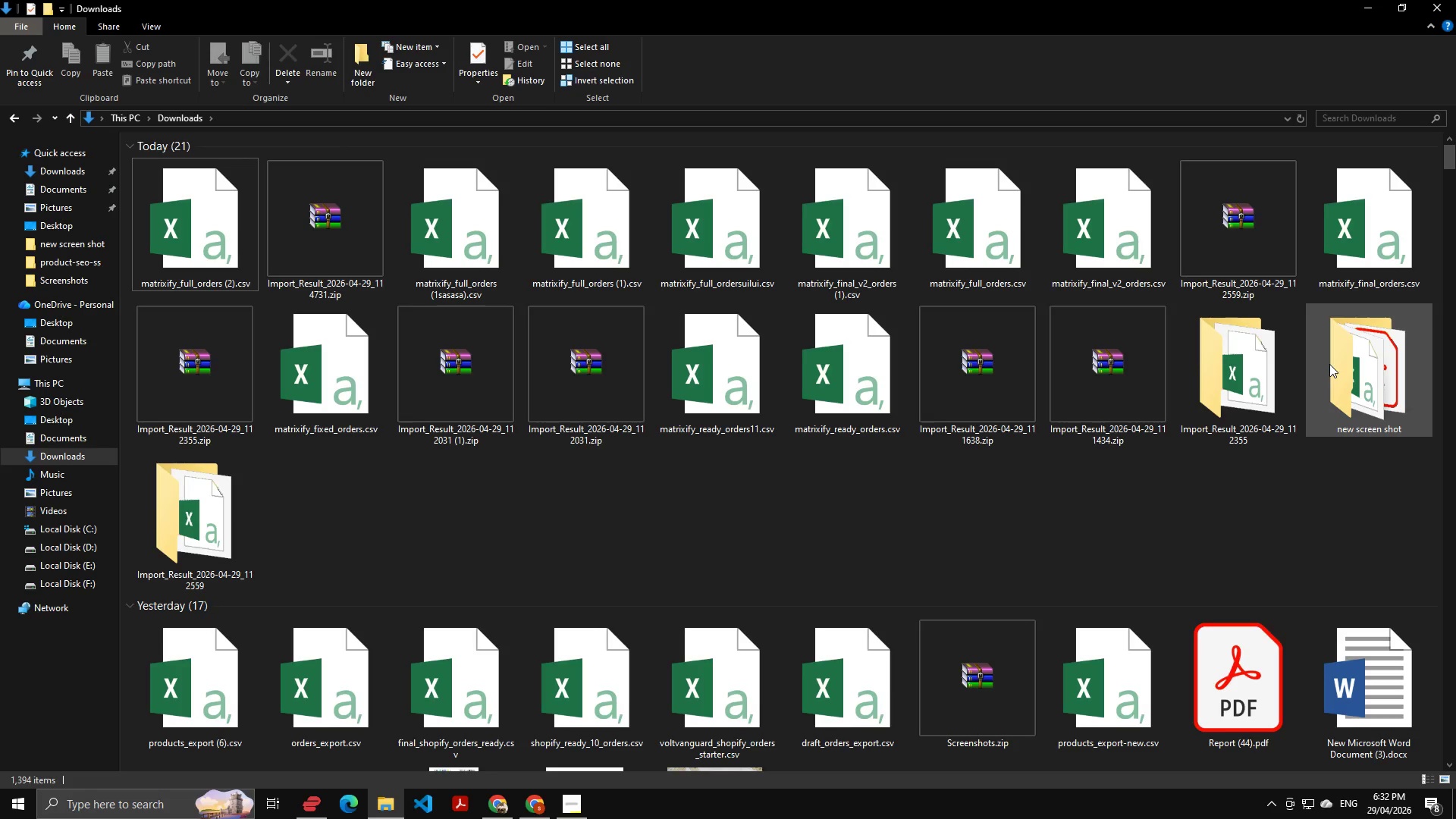 
double_click([1367, 369])
 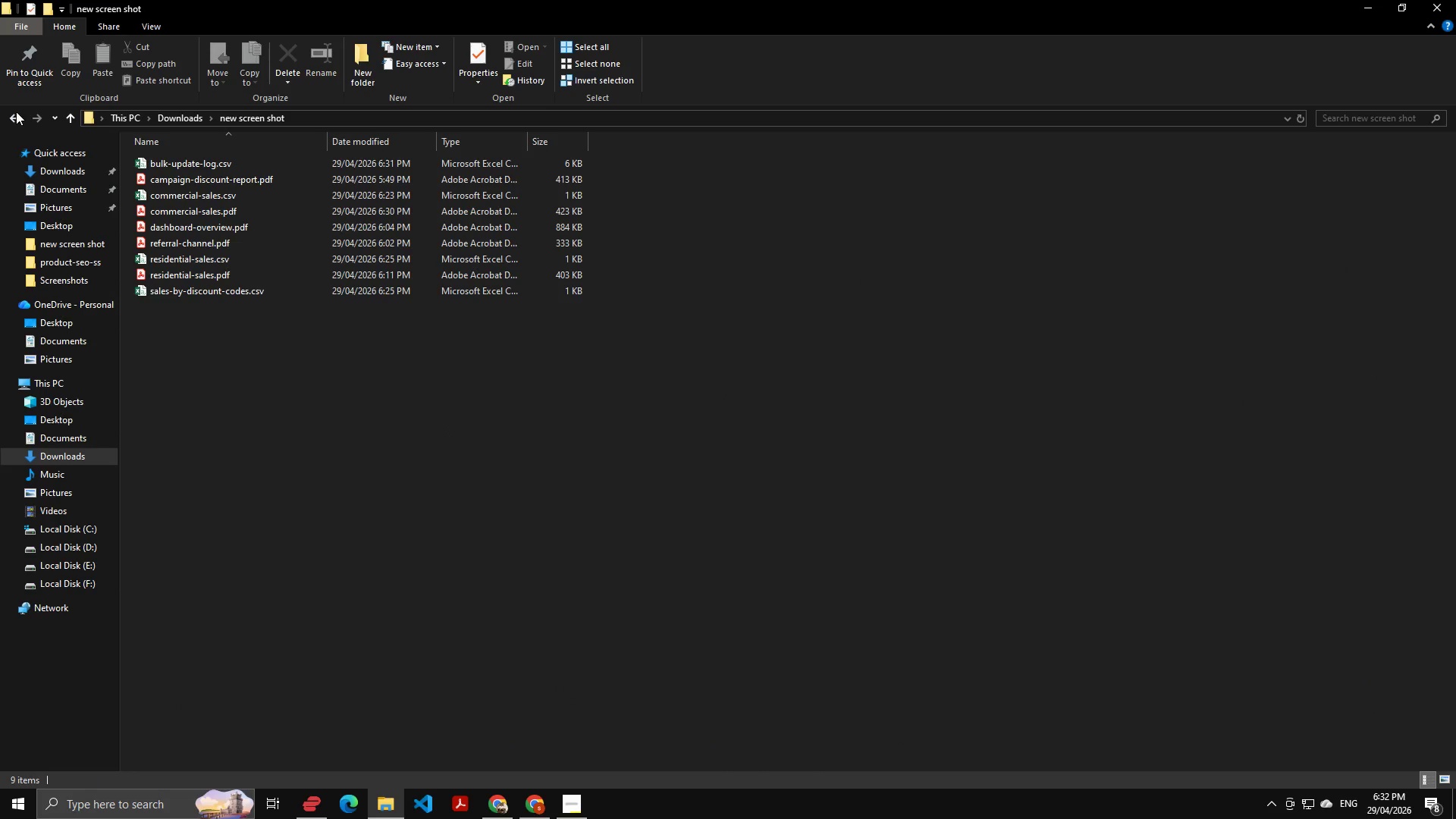 
left_click([14, 114])
 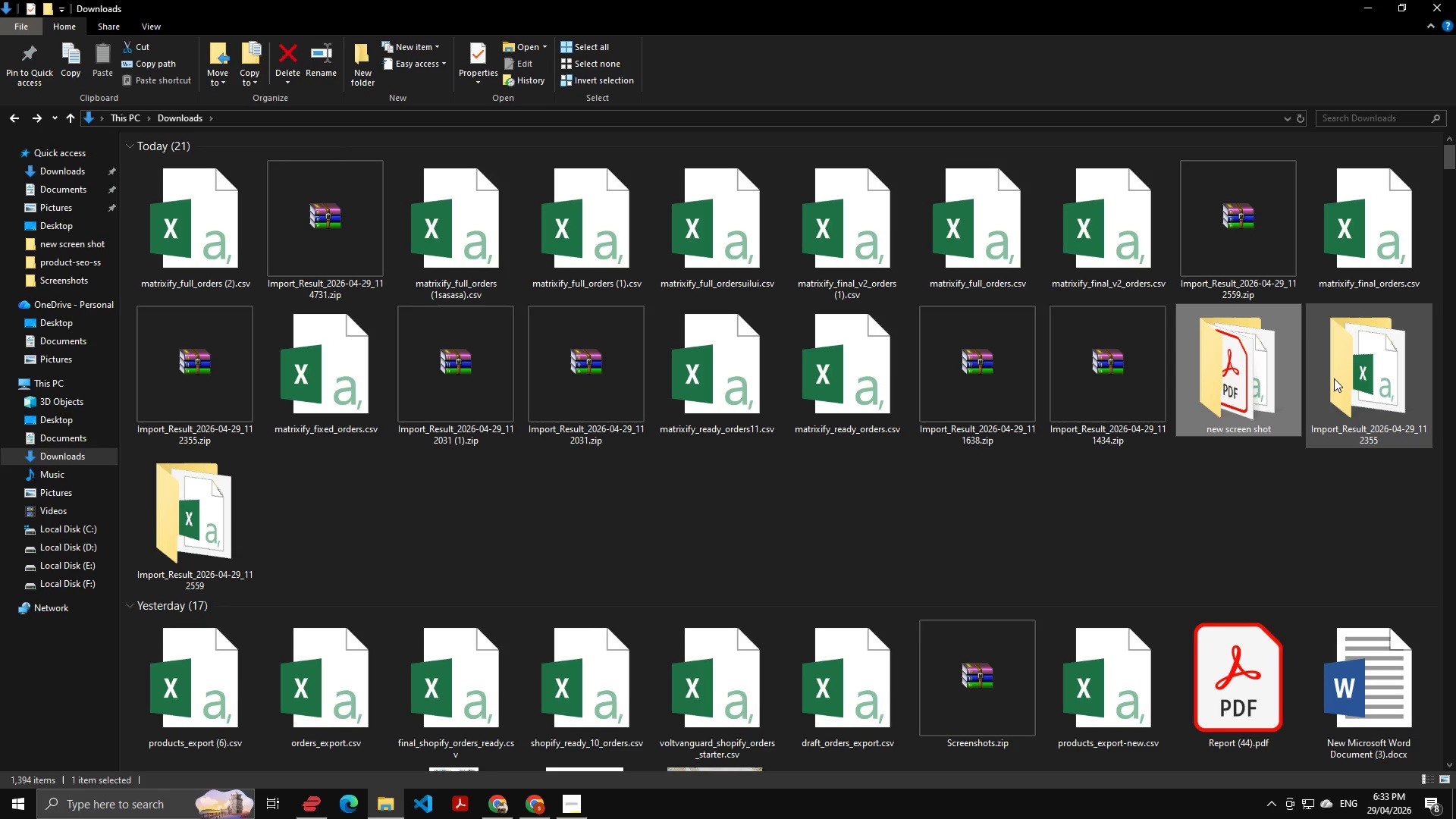 
wait(83.0)
 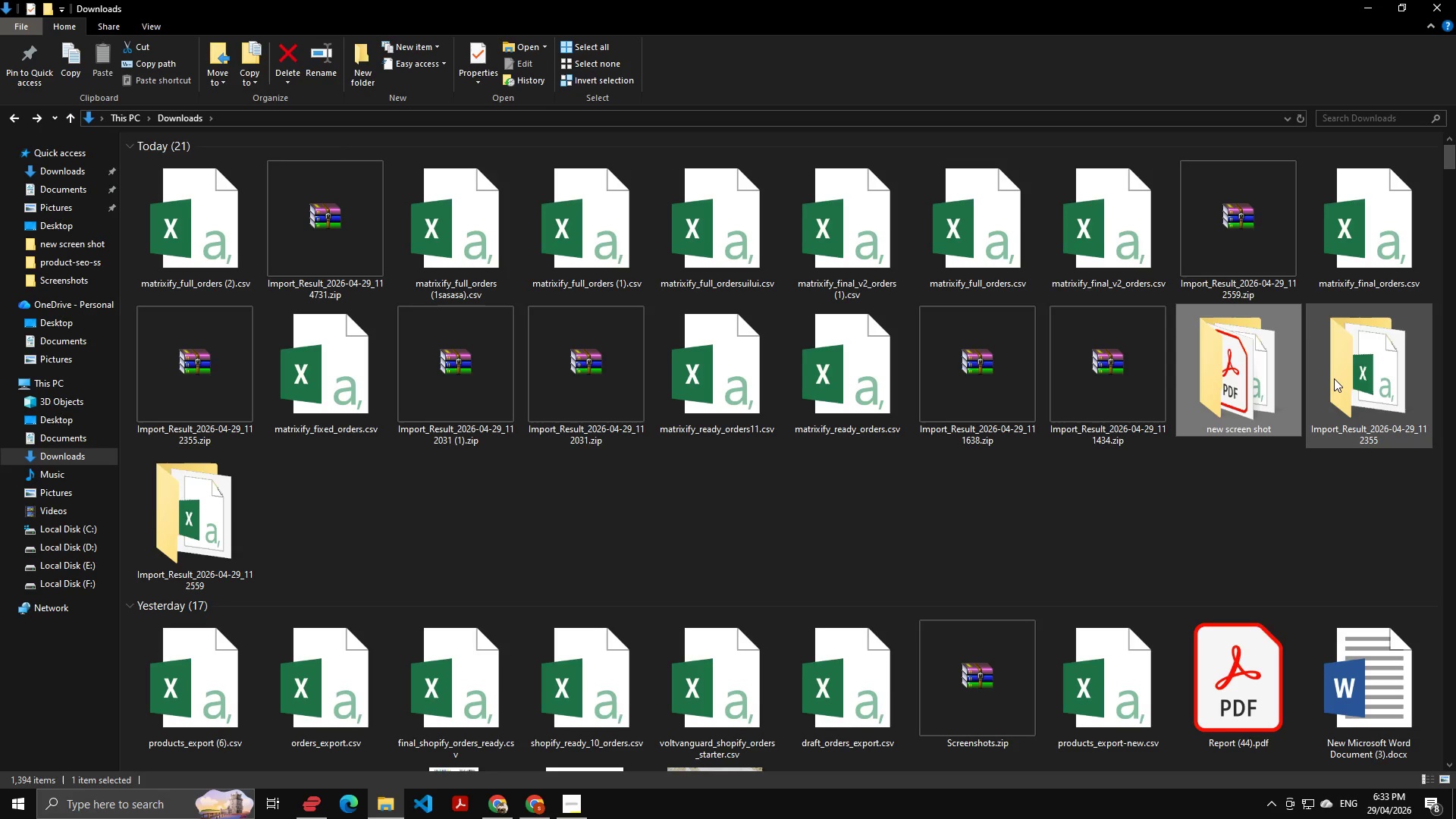 
right_click([1225, 378])
 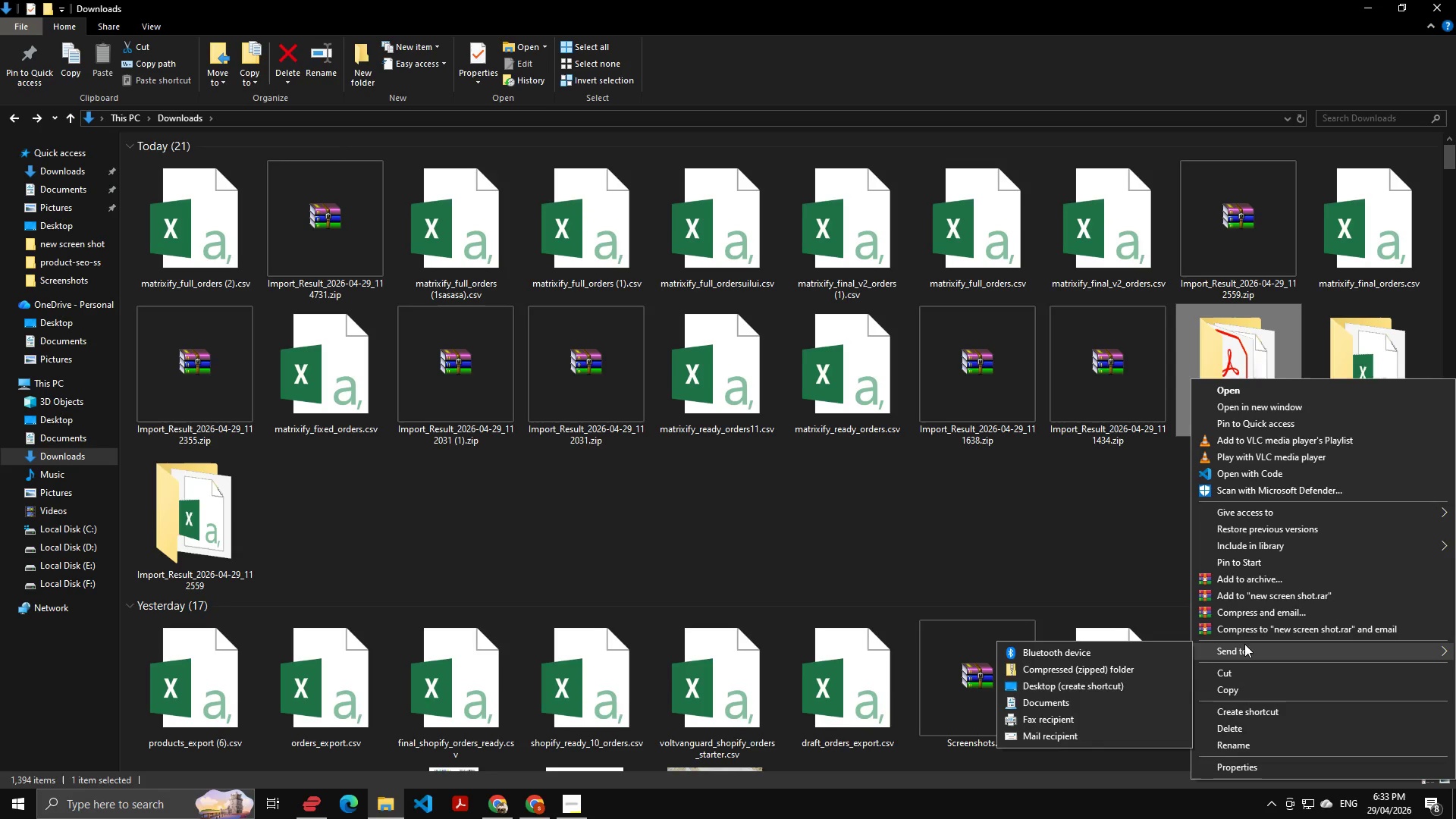 
left_click([1072, 664])
 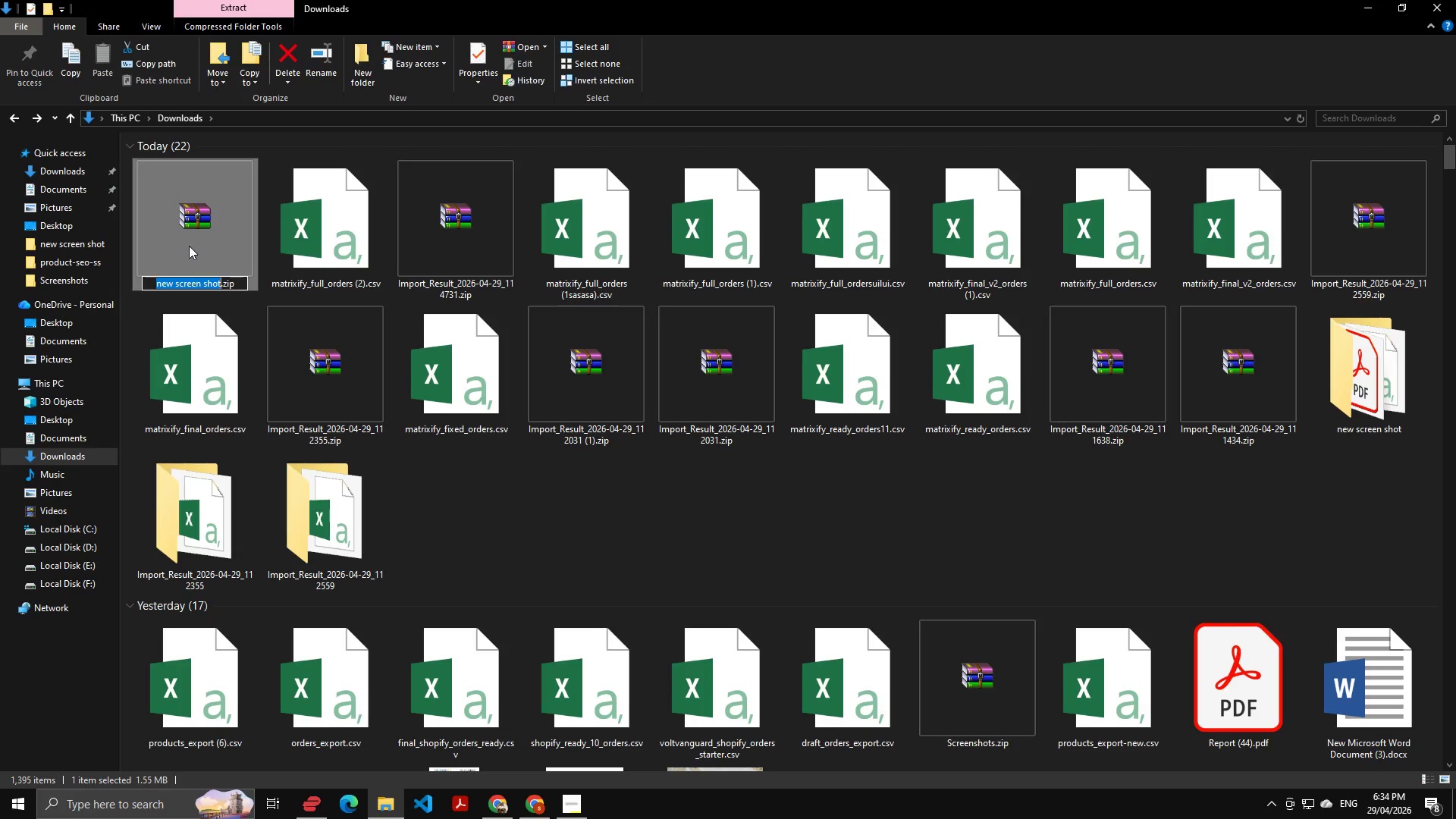 
left_click([575, 559])
 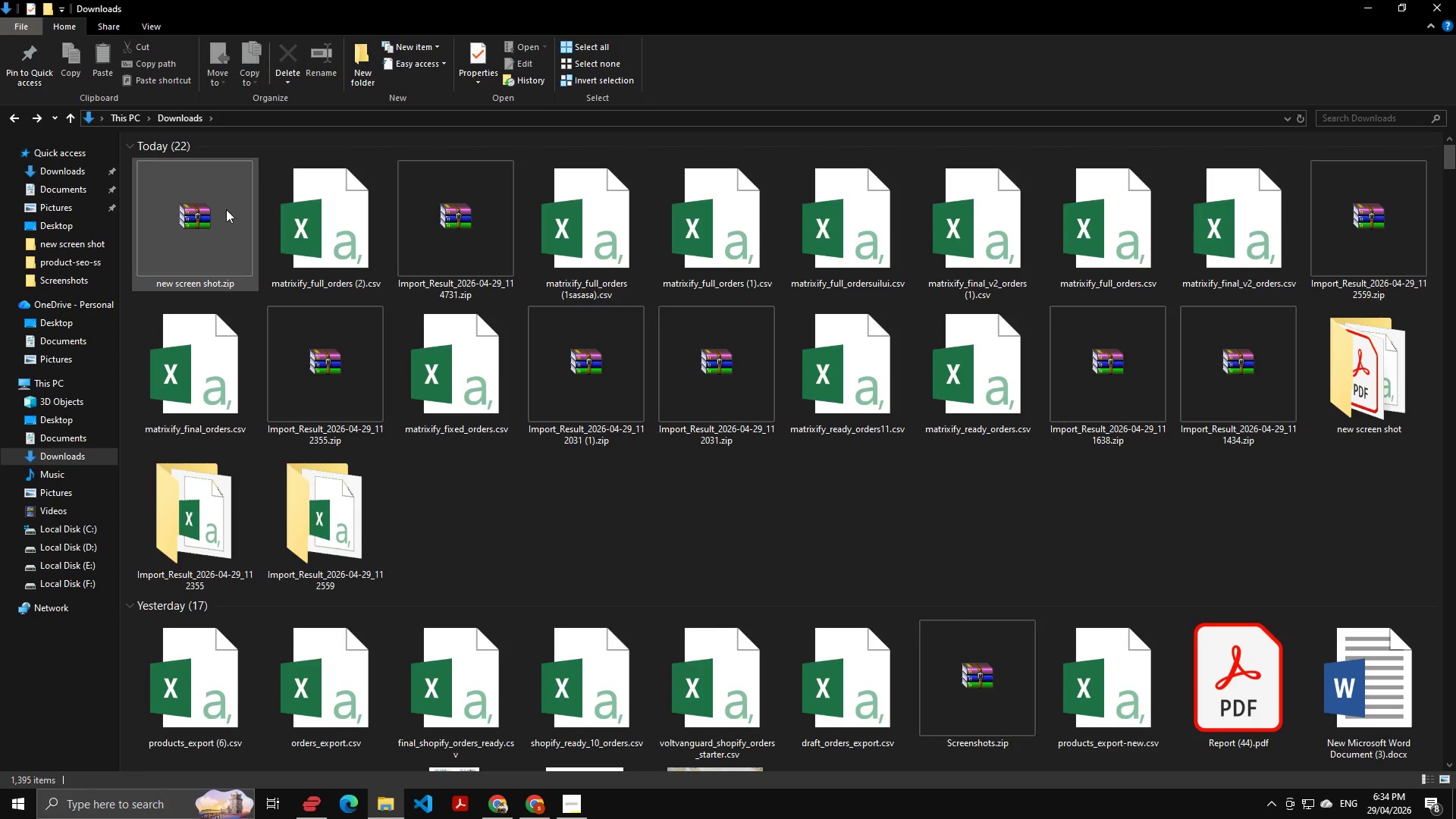 
left_click([221, 206])
 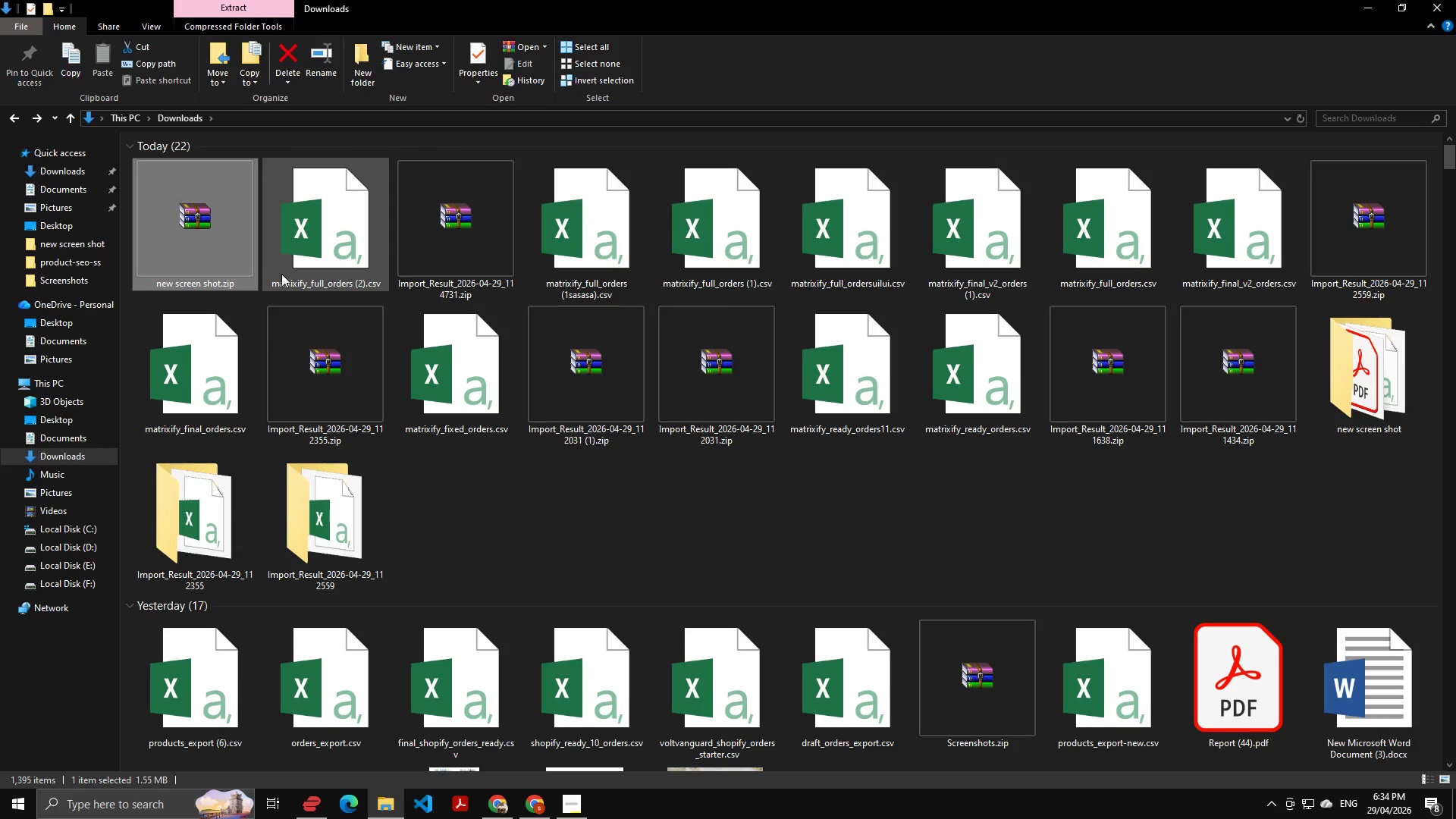 
key(Alt+AltLeft)
 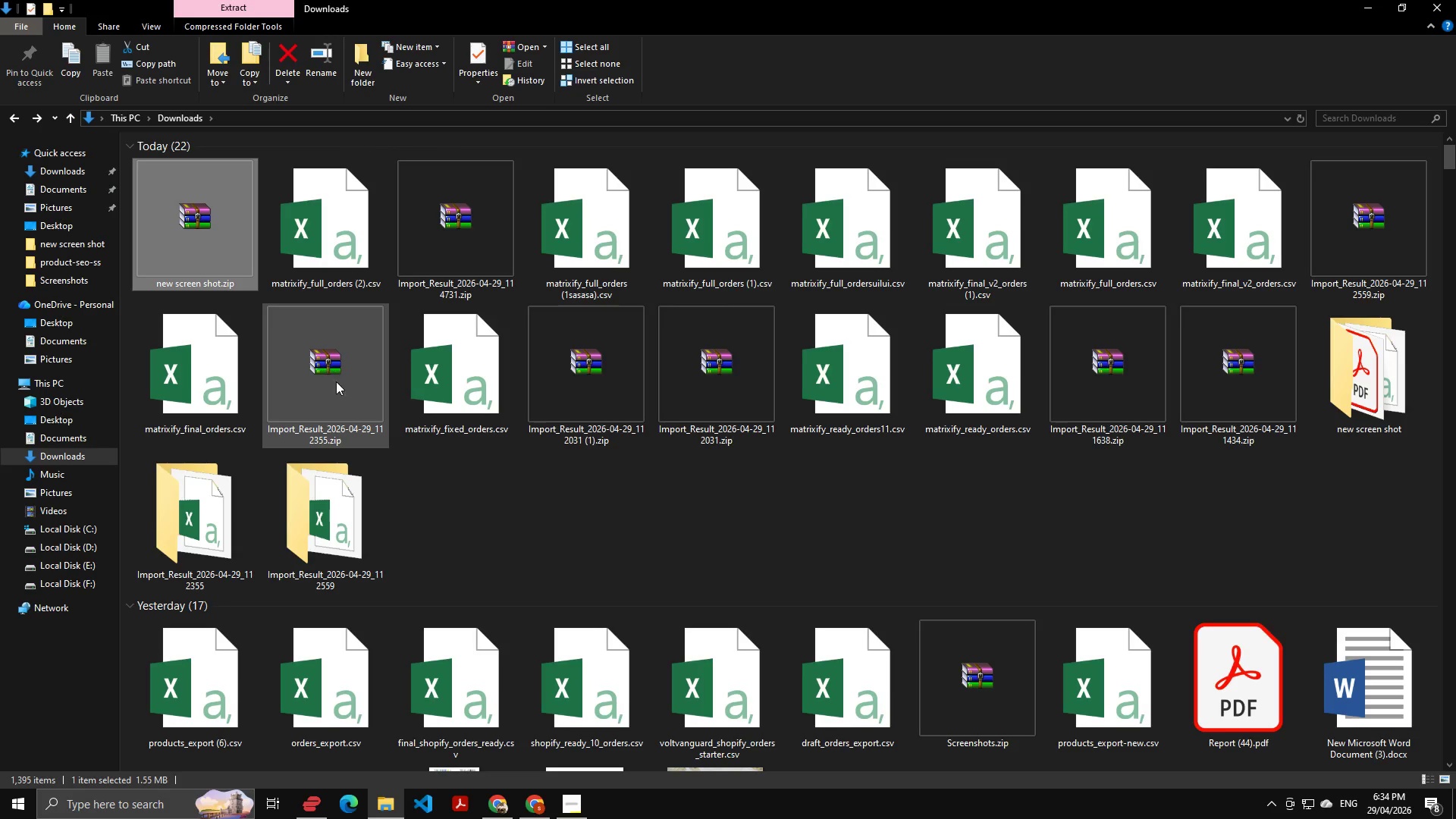 